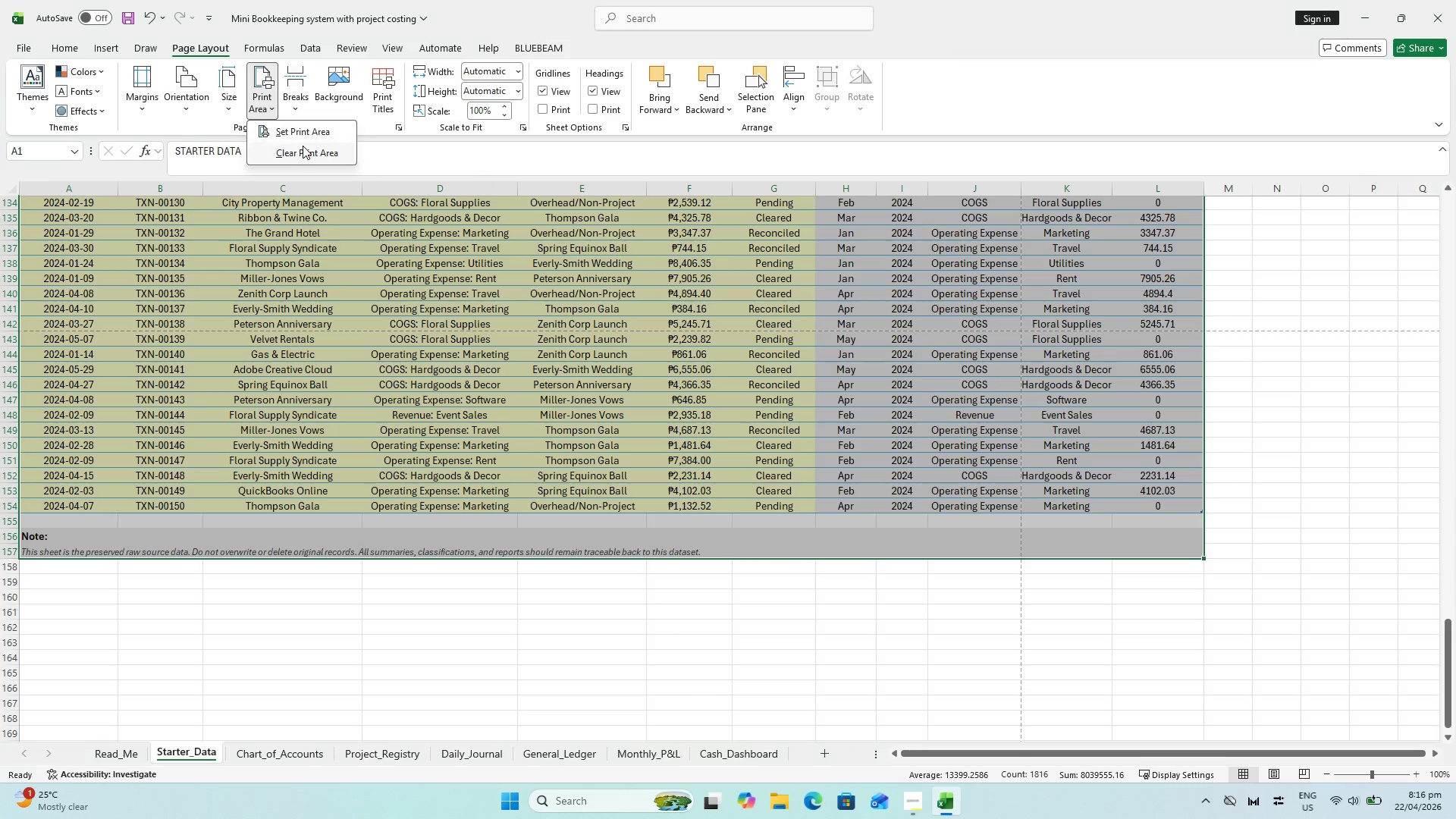 
left_click_drag(start_coordinate=[303, 146], to_coordinate=[302, 137])
 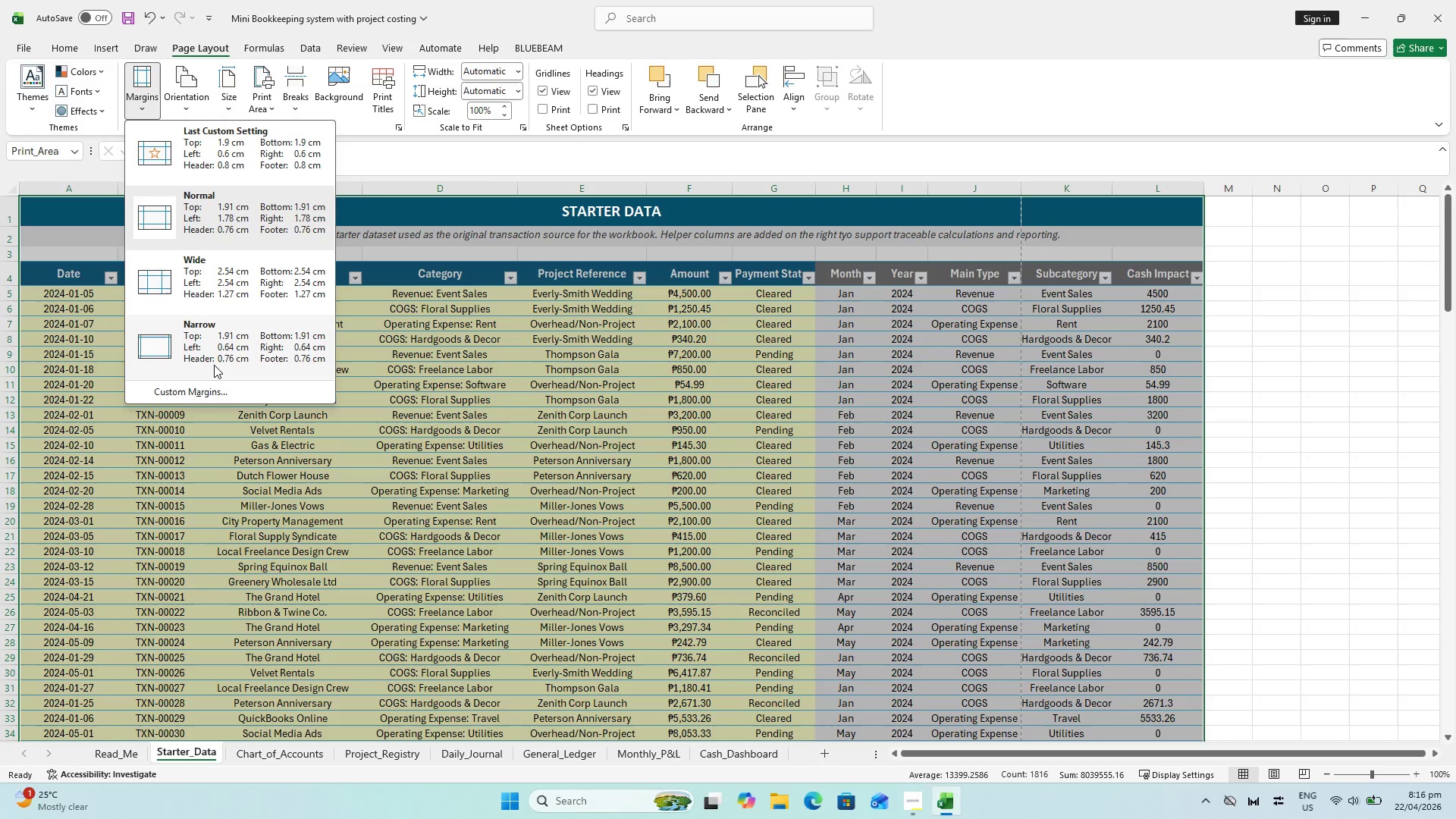 
left_click([219, 391])
 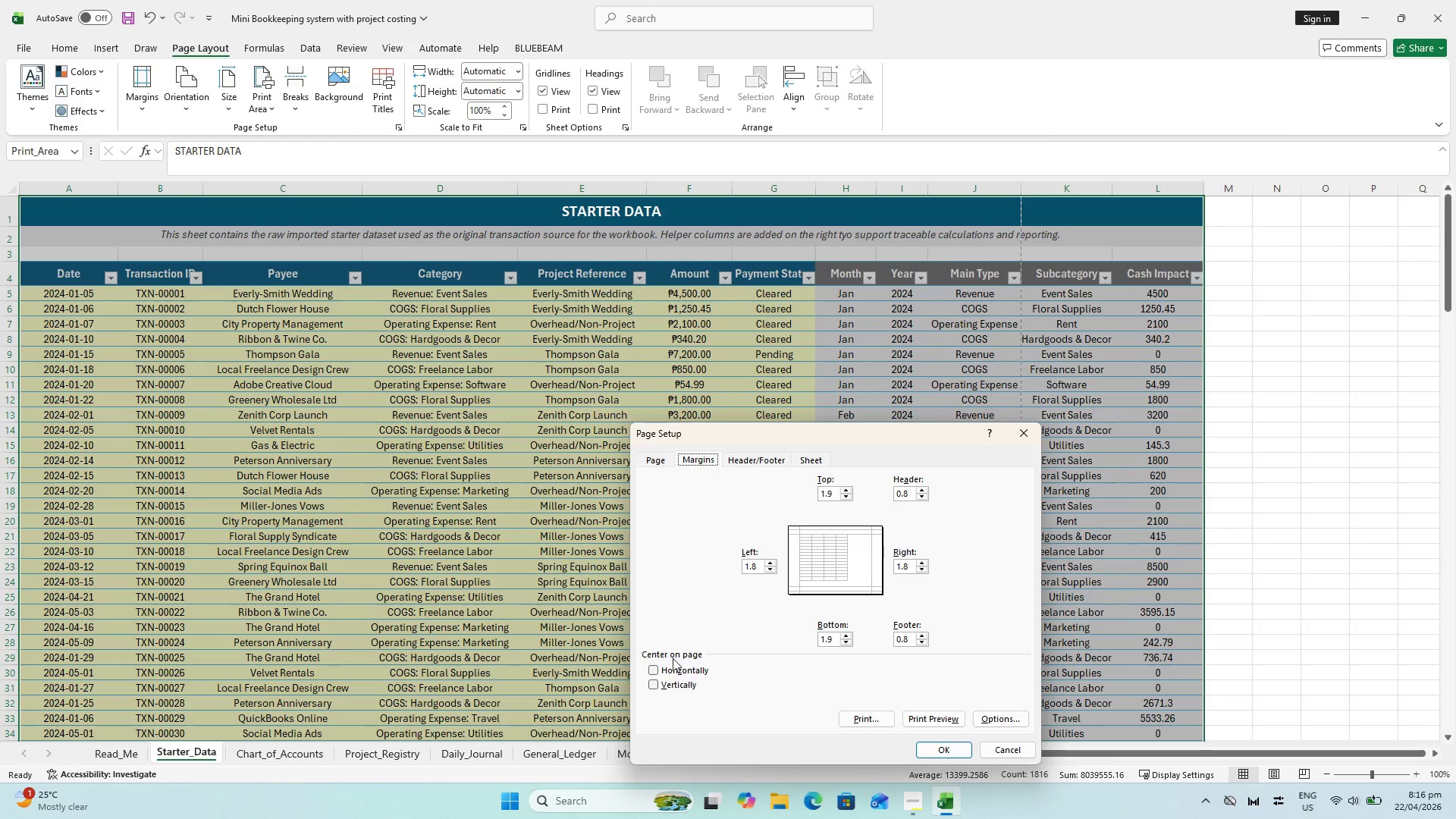 
left_click([657, 672])
 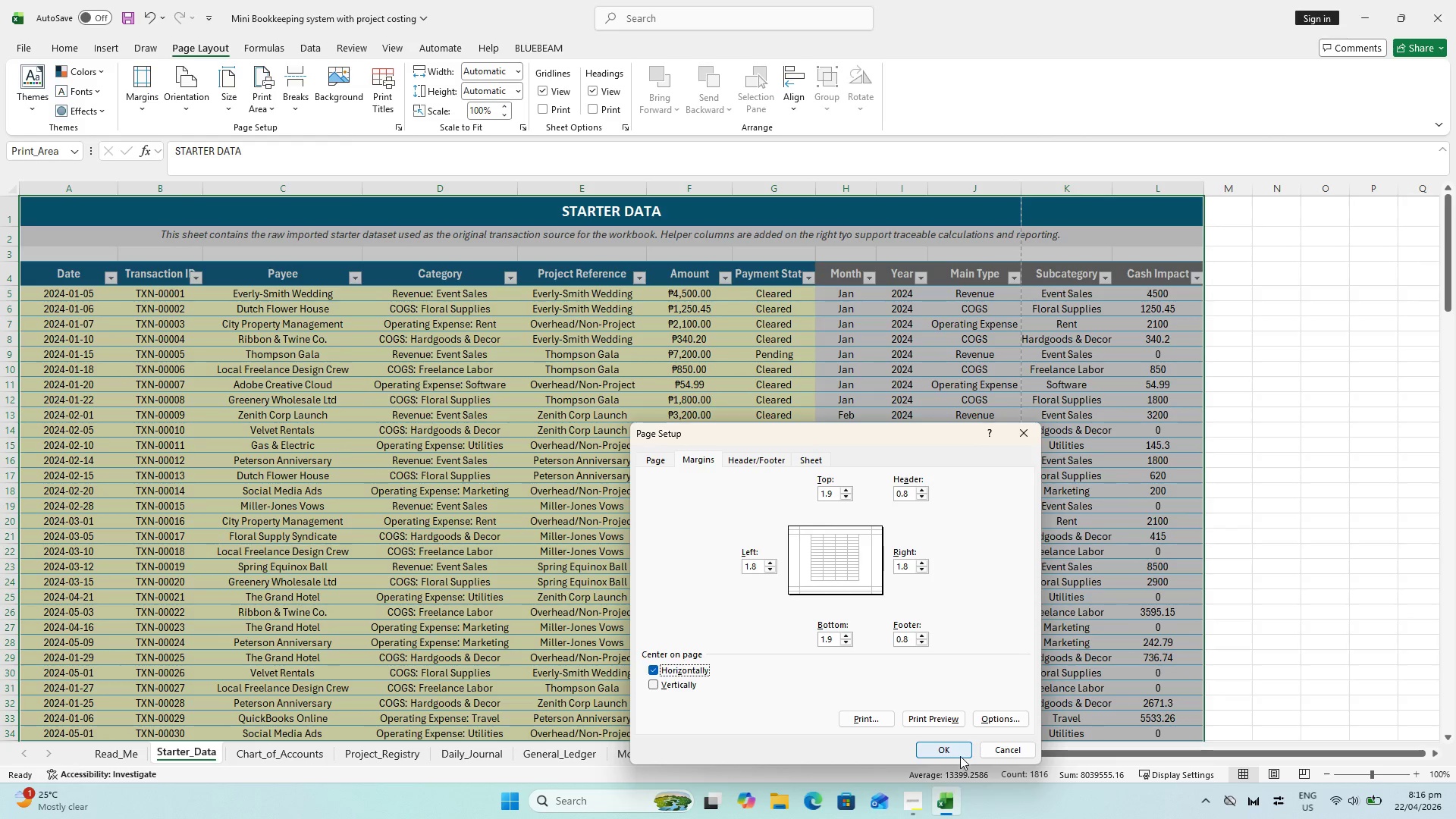 
left_click([960, 756])
 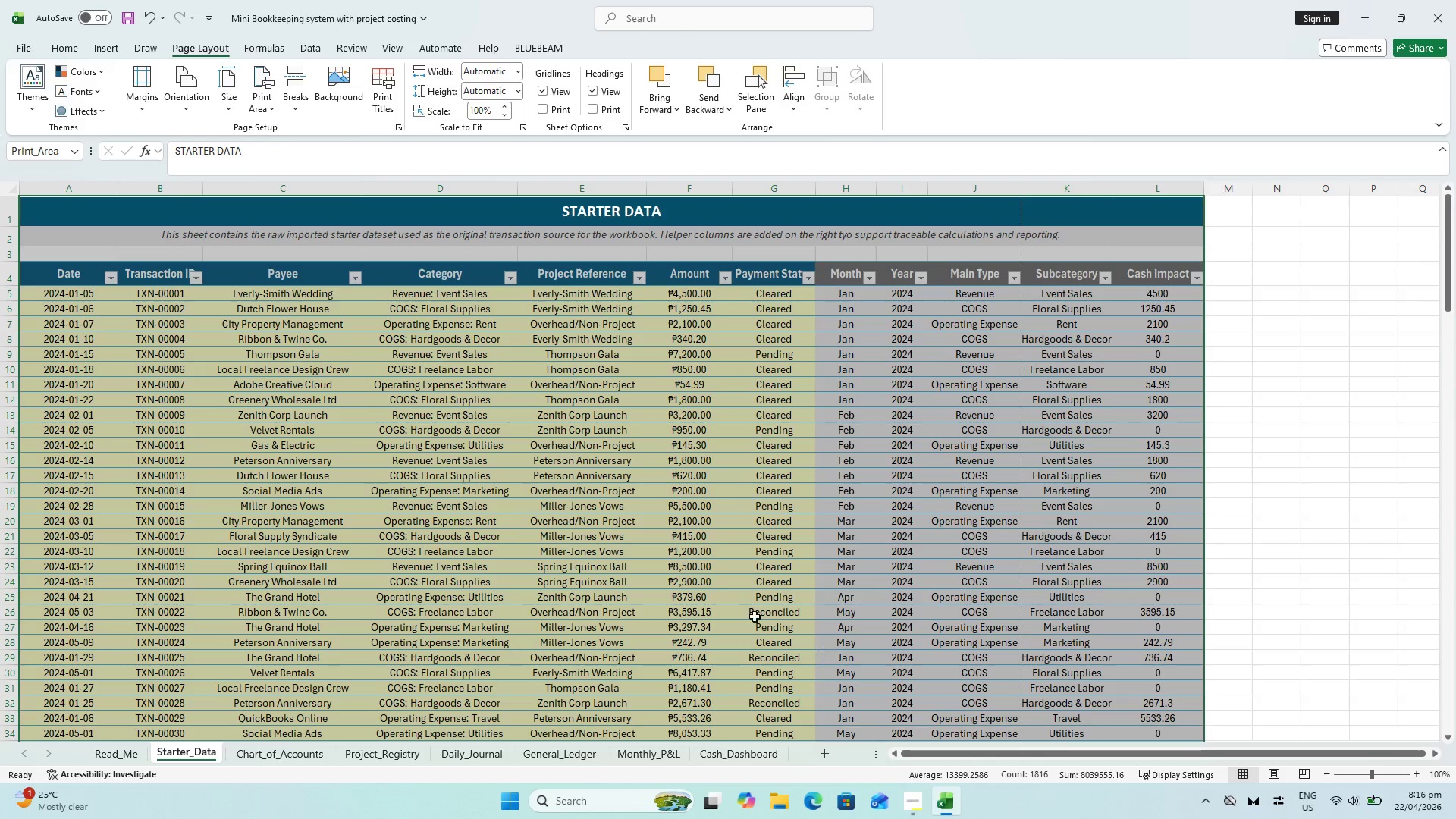 
key(Control+P)
 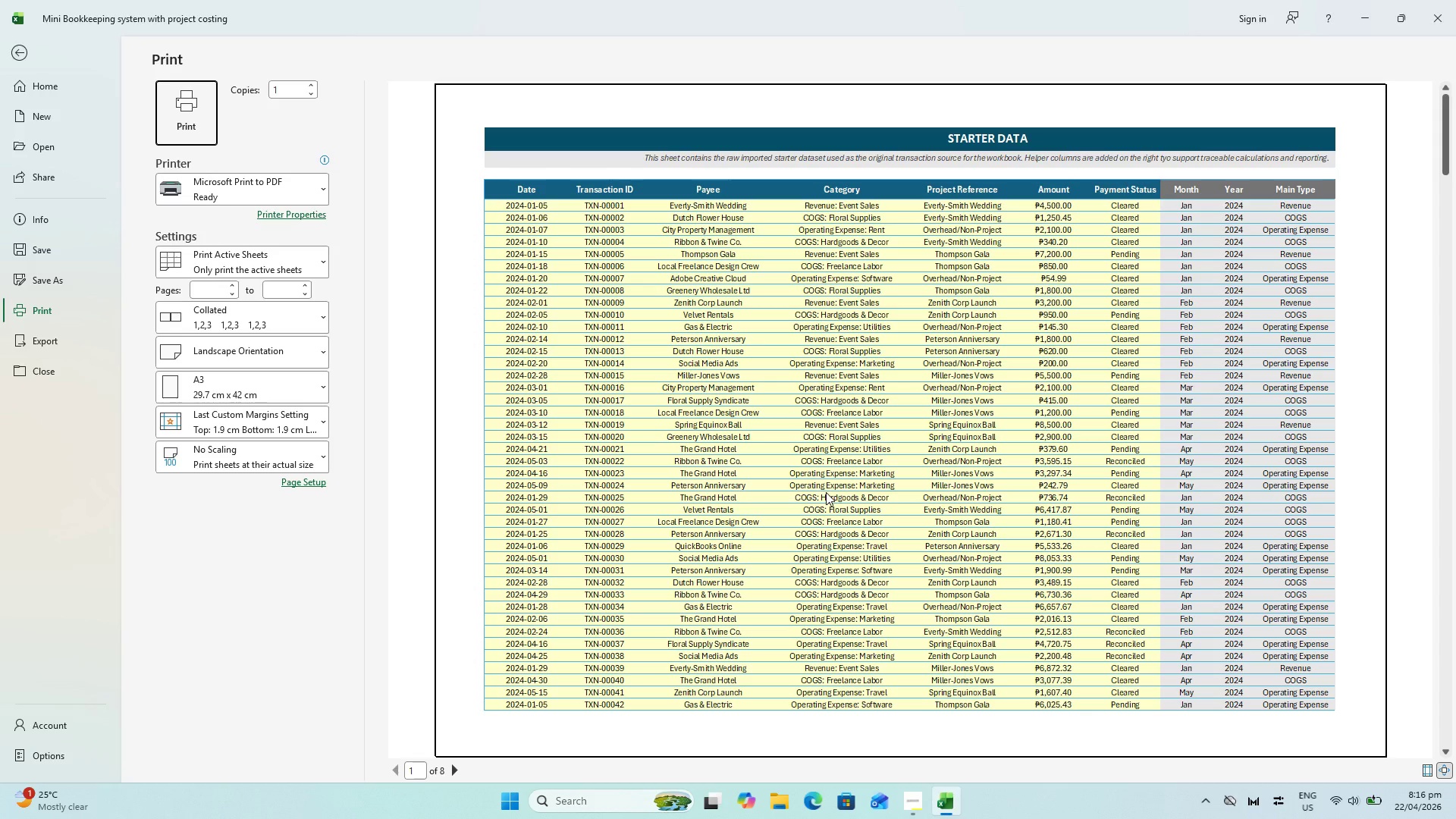 
scroll: coordinate [835, 501], scroll_direction: down, amount: 1.0
 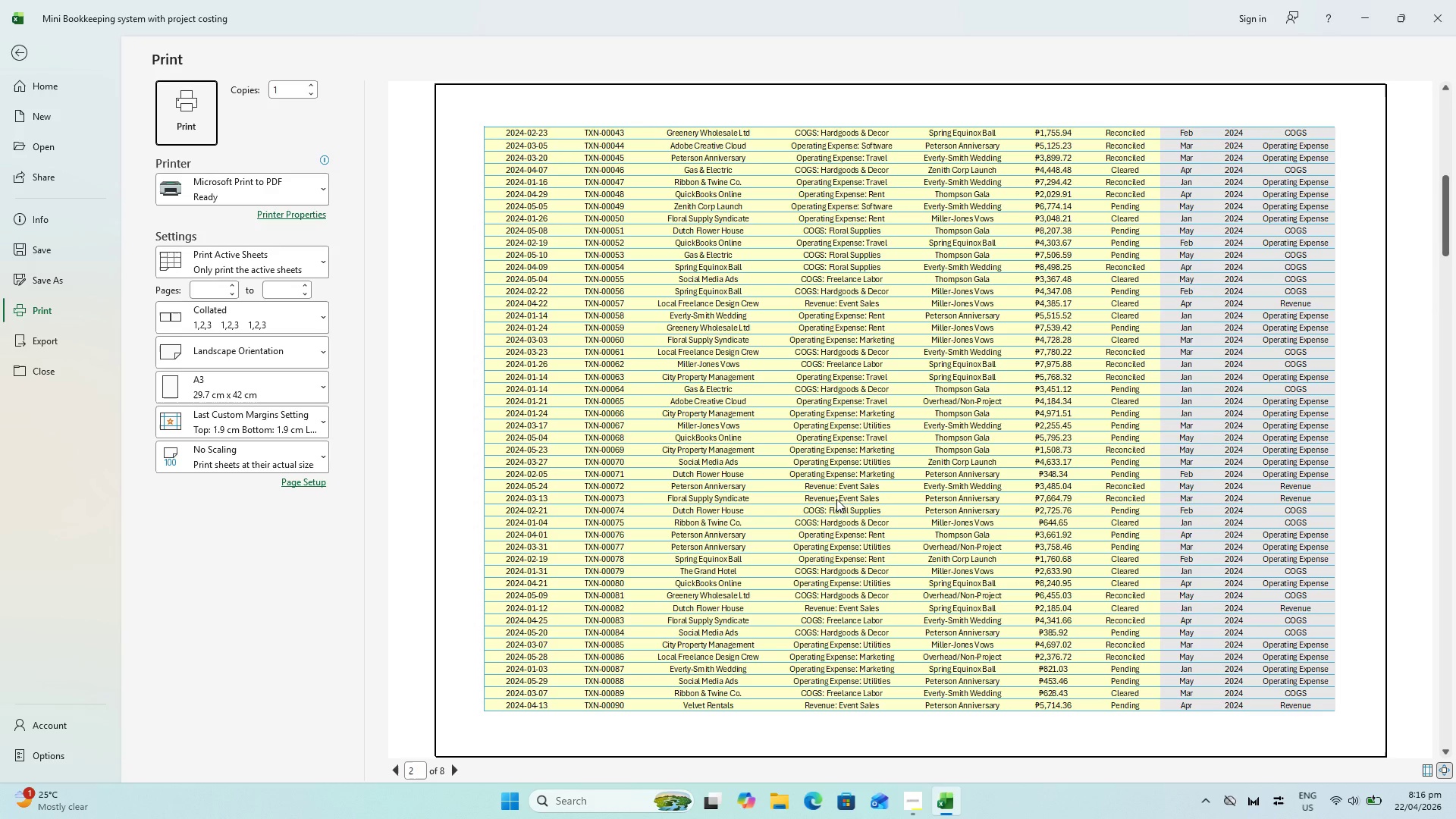 
scroll: coordinate [836, 498], scroll_direction: up, amount: 2.0
 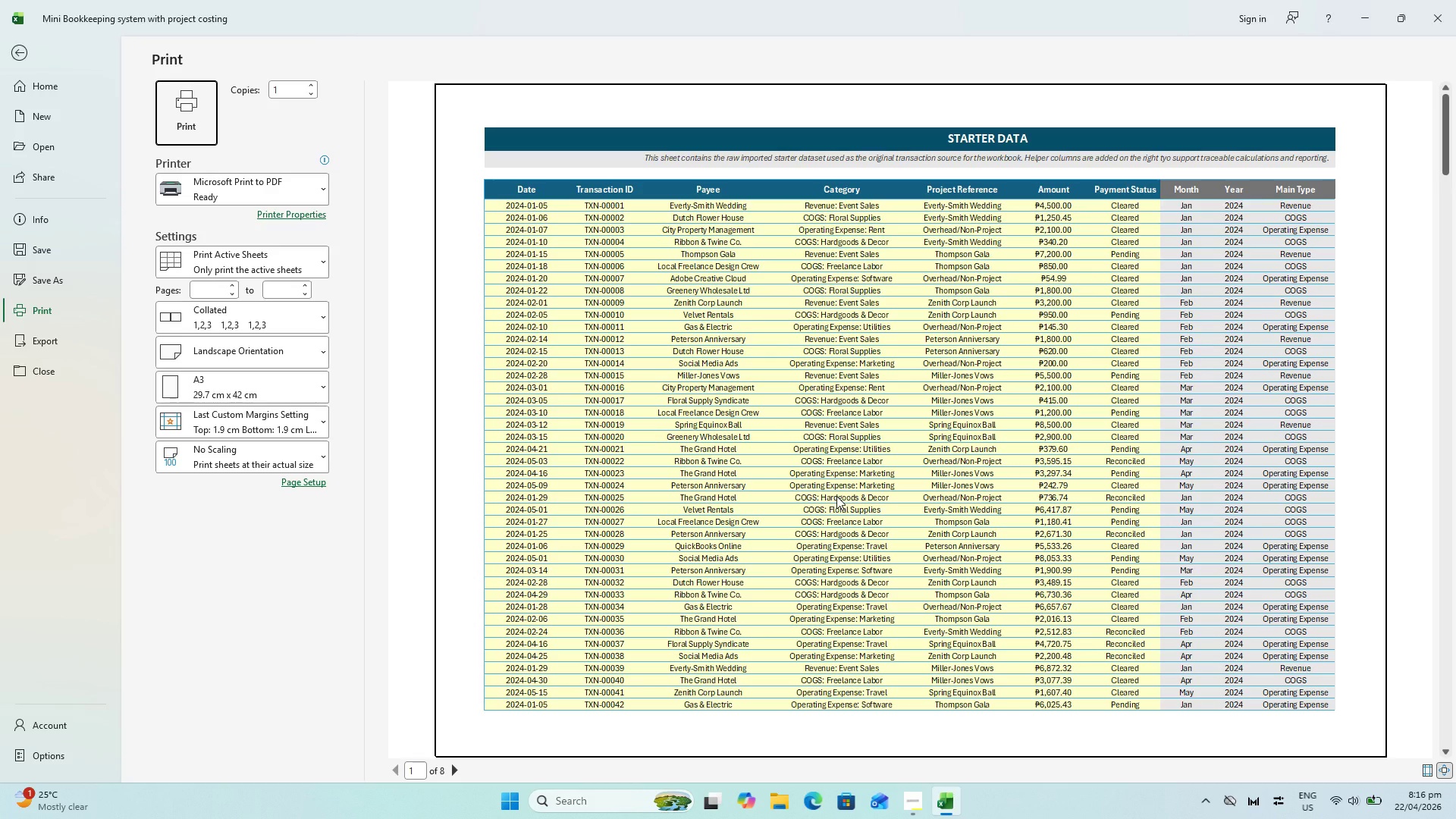 
scroll: coordinate [836, 496], scroll_direction: down, amount: 1.0
 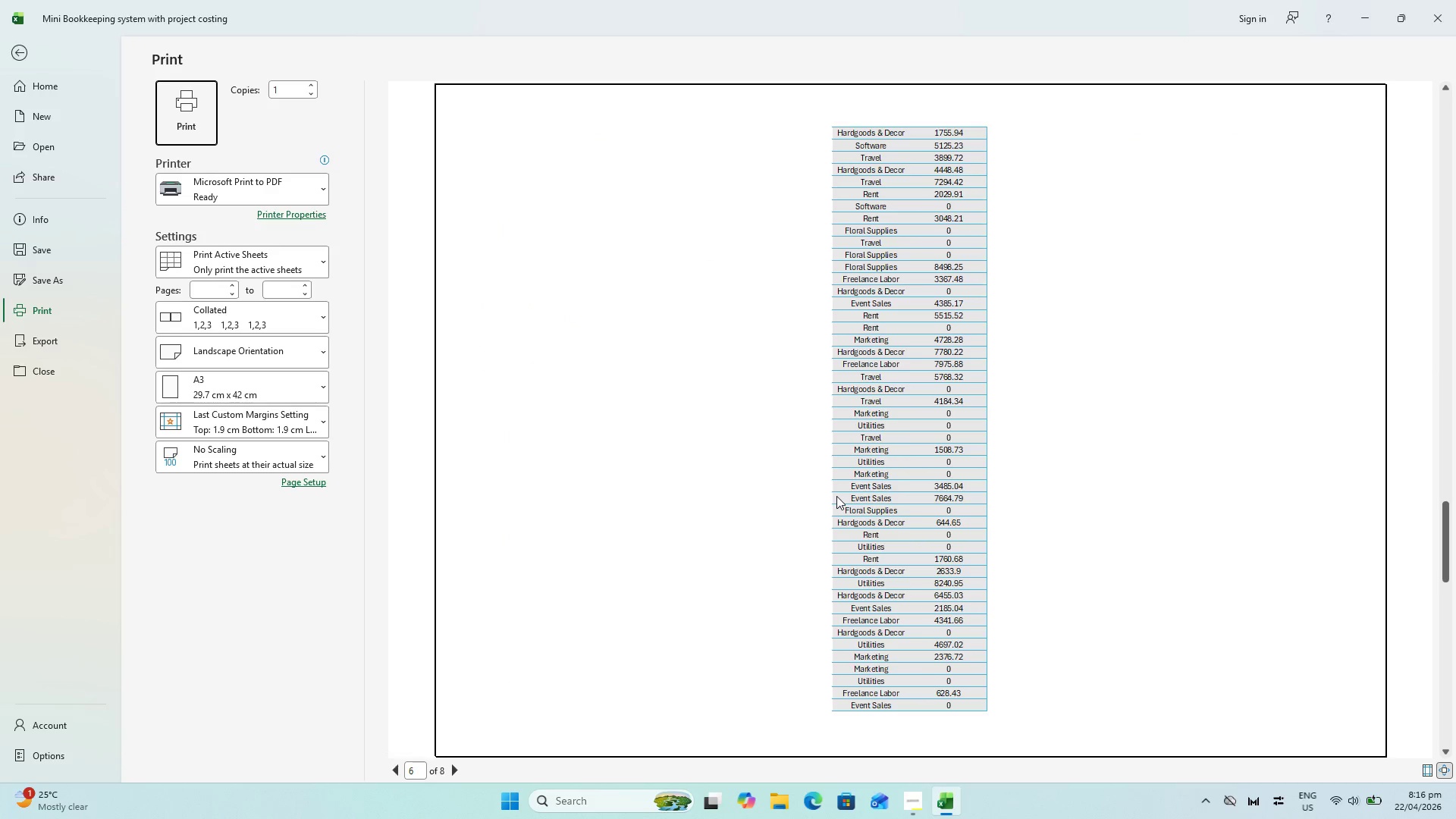 
scroll: coordinate [836, 494], scroll_direction: up, amount: 5.0
 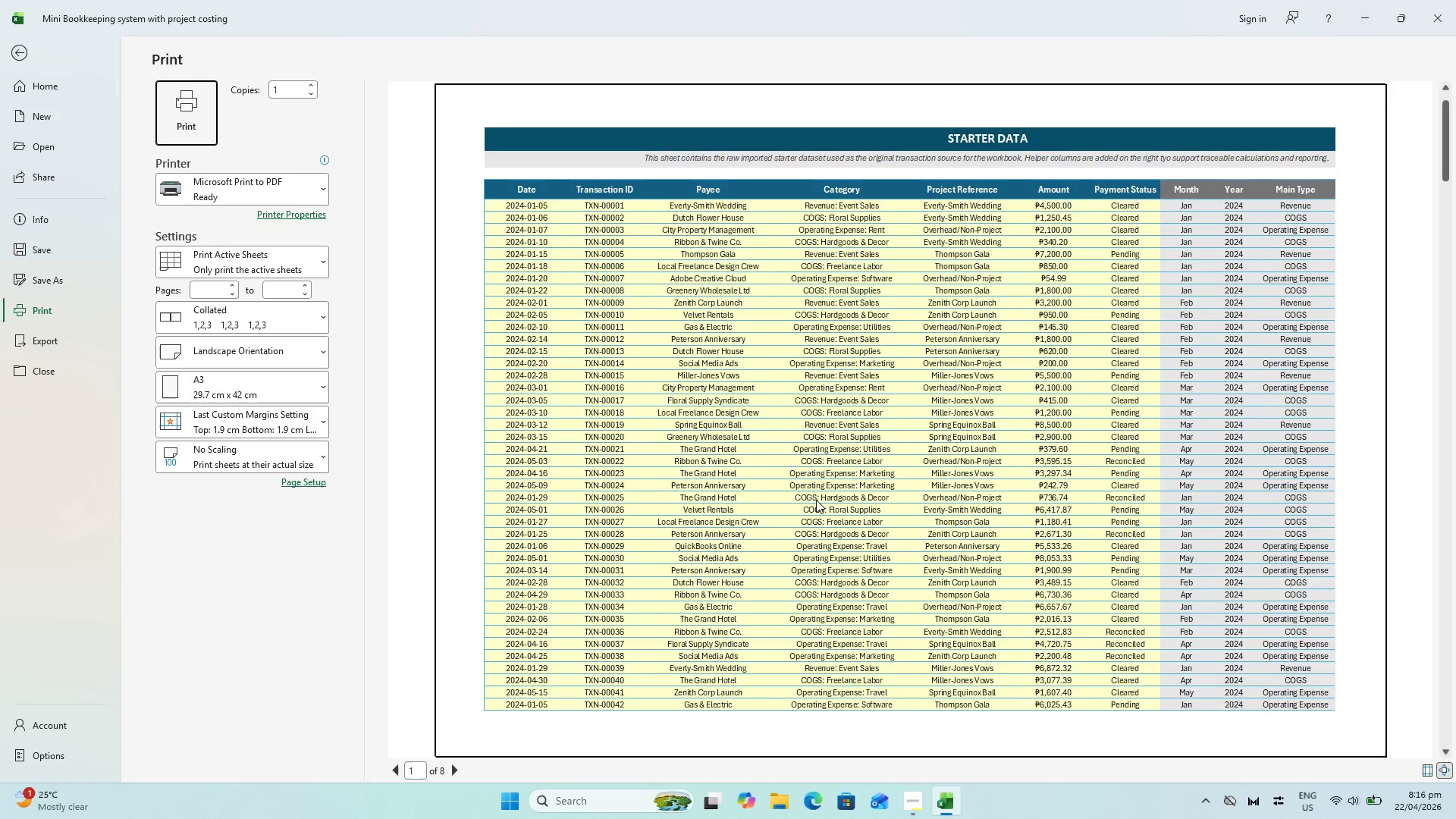 
key(Escape)
 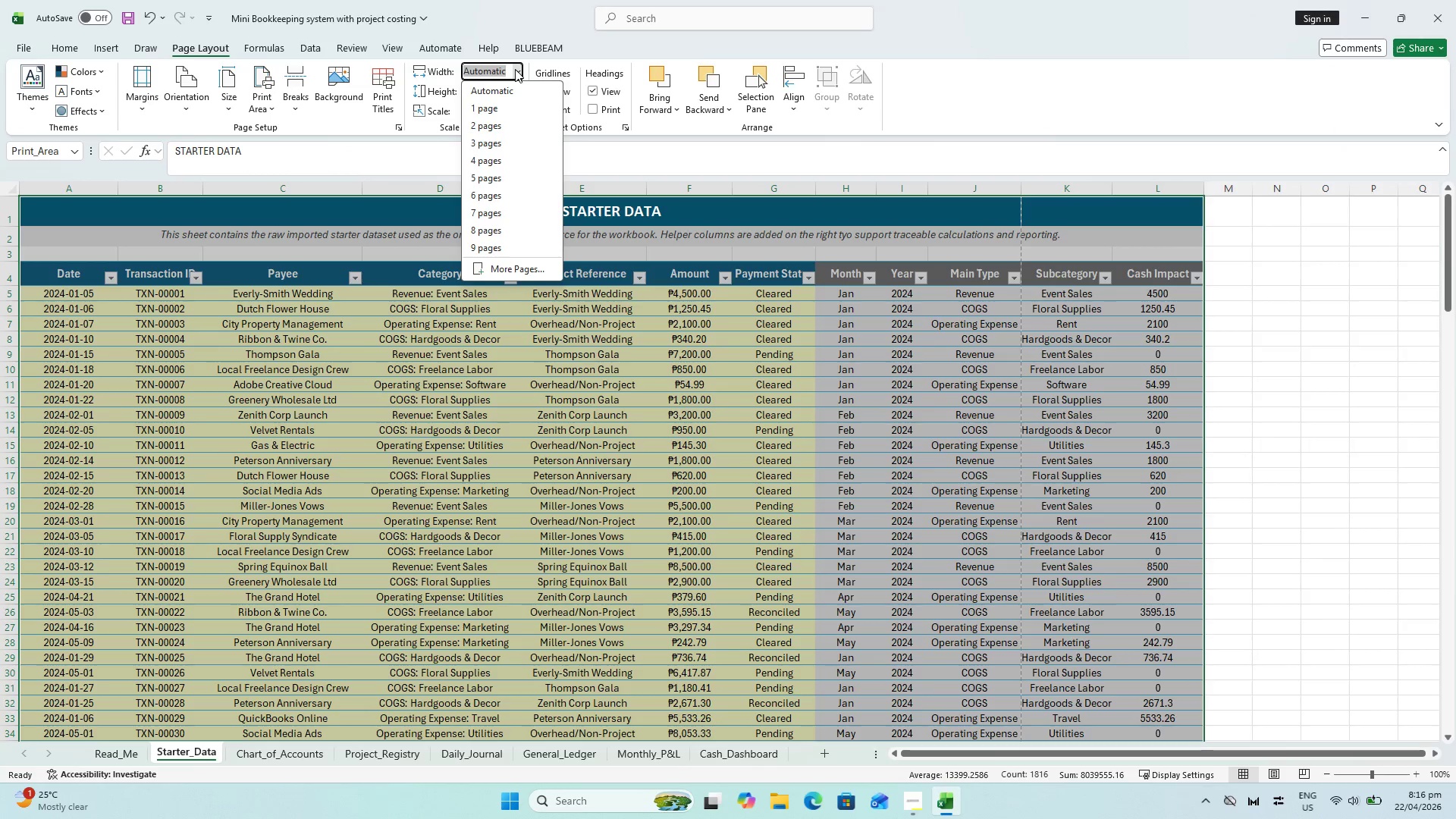 
left_click([508, 100])
 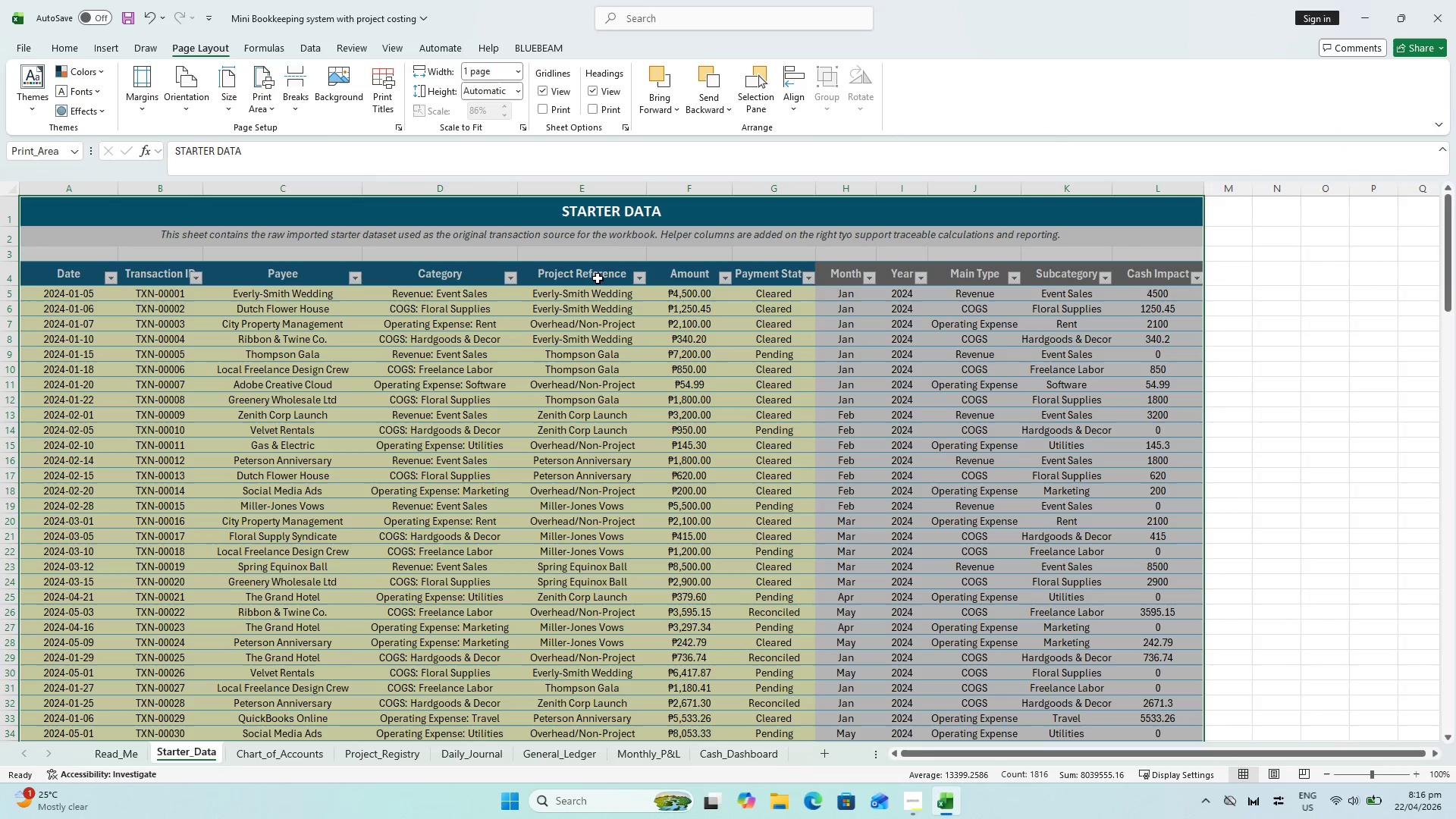 
key(Control+P)
 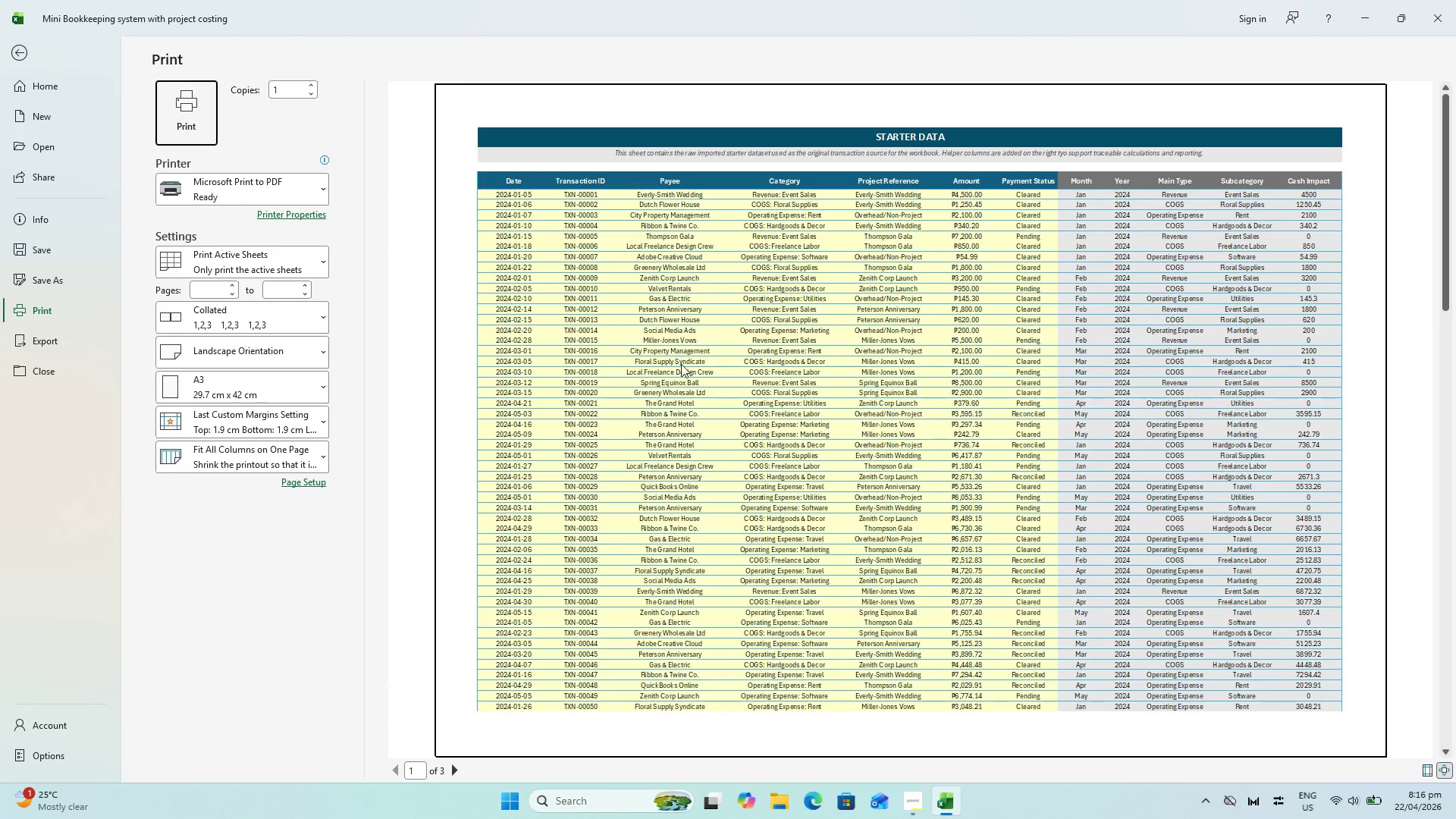 
scroll: coordinate [698, 377], scroll_direction: down, amount: 1.0
 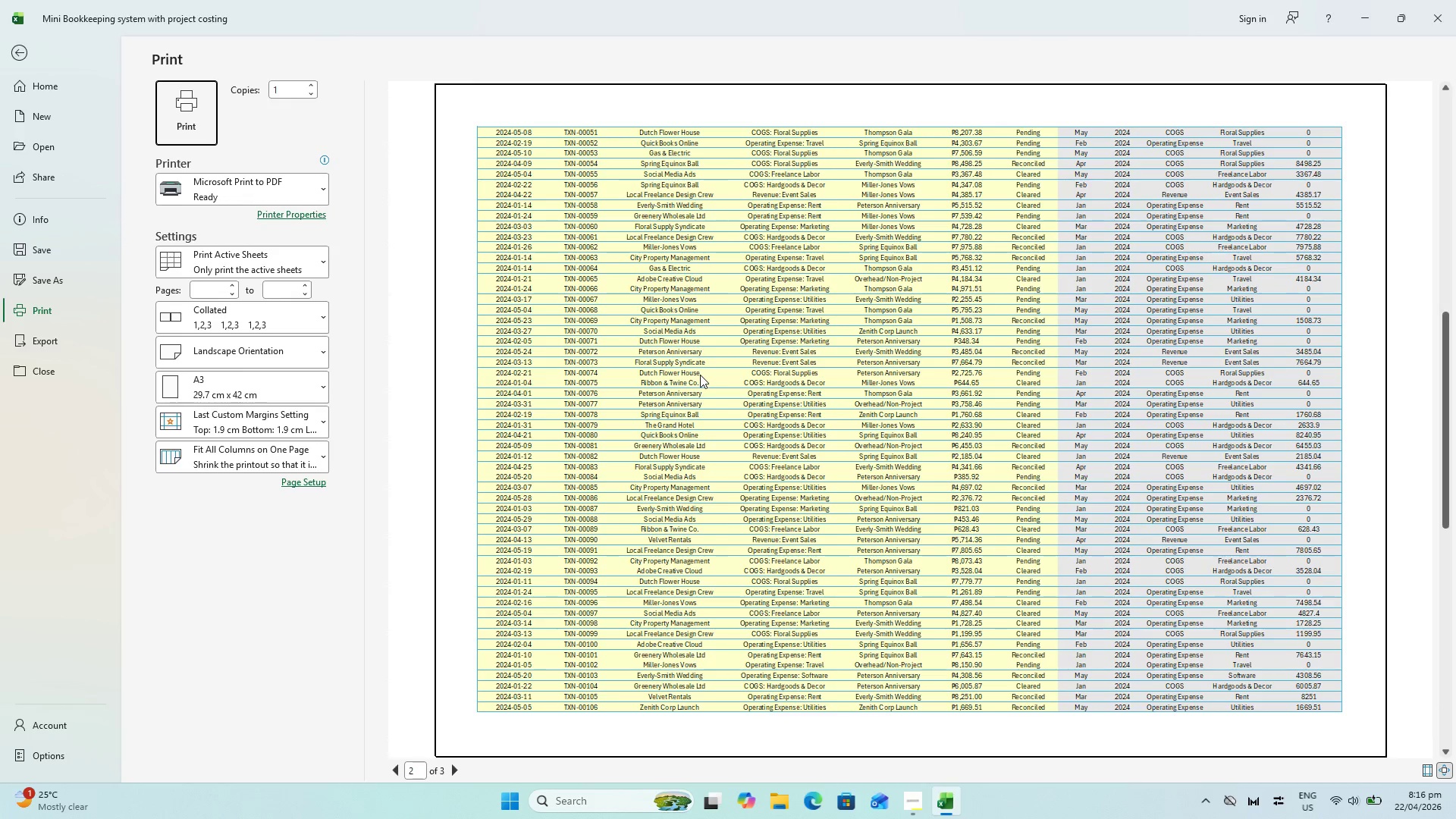 
key(Escape)
 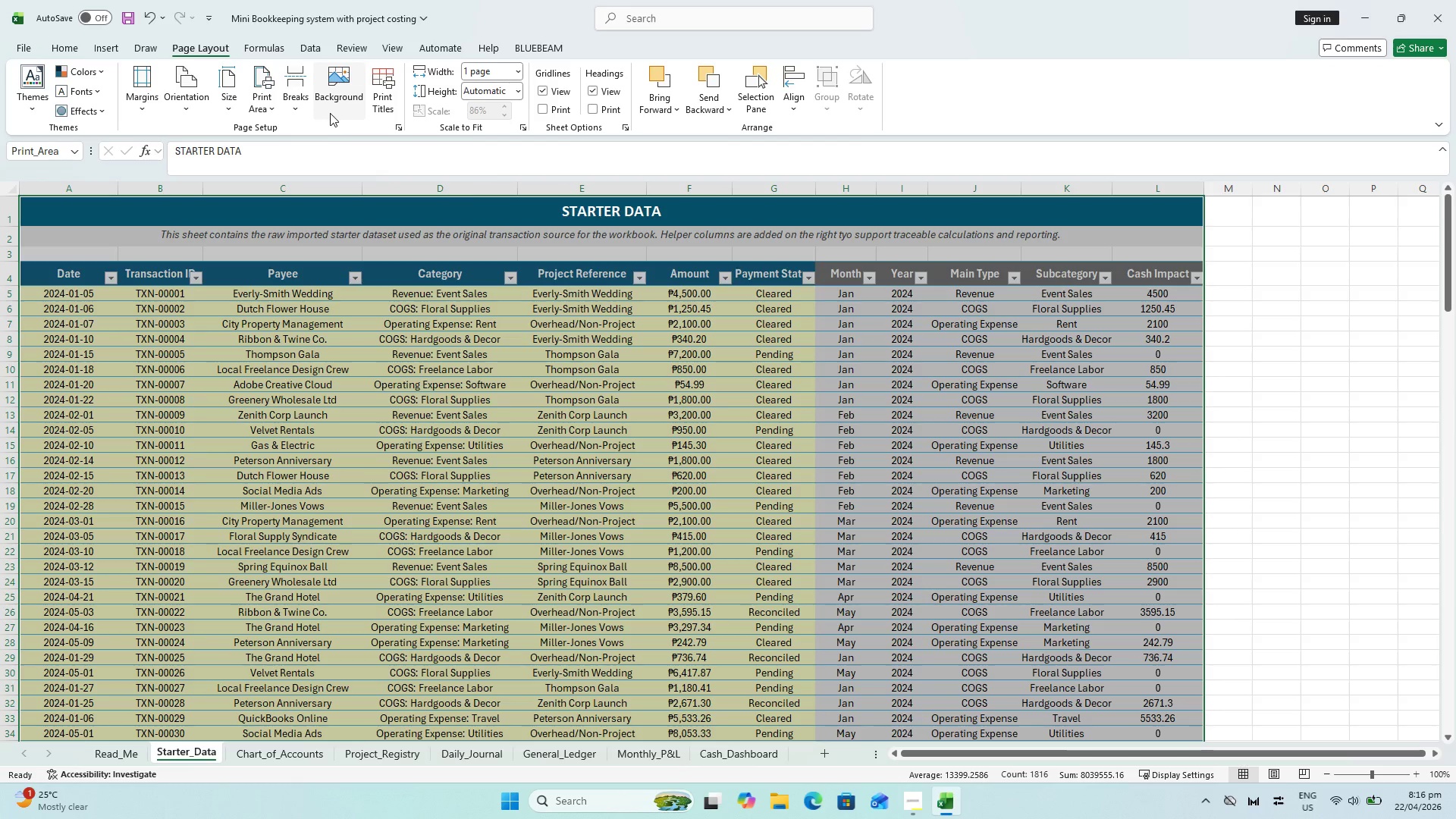 
scroll: coordinate [700, 375], scroll_direction: down, amount: 4.0
 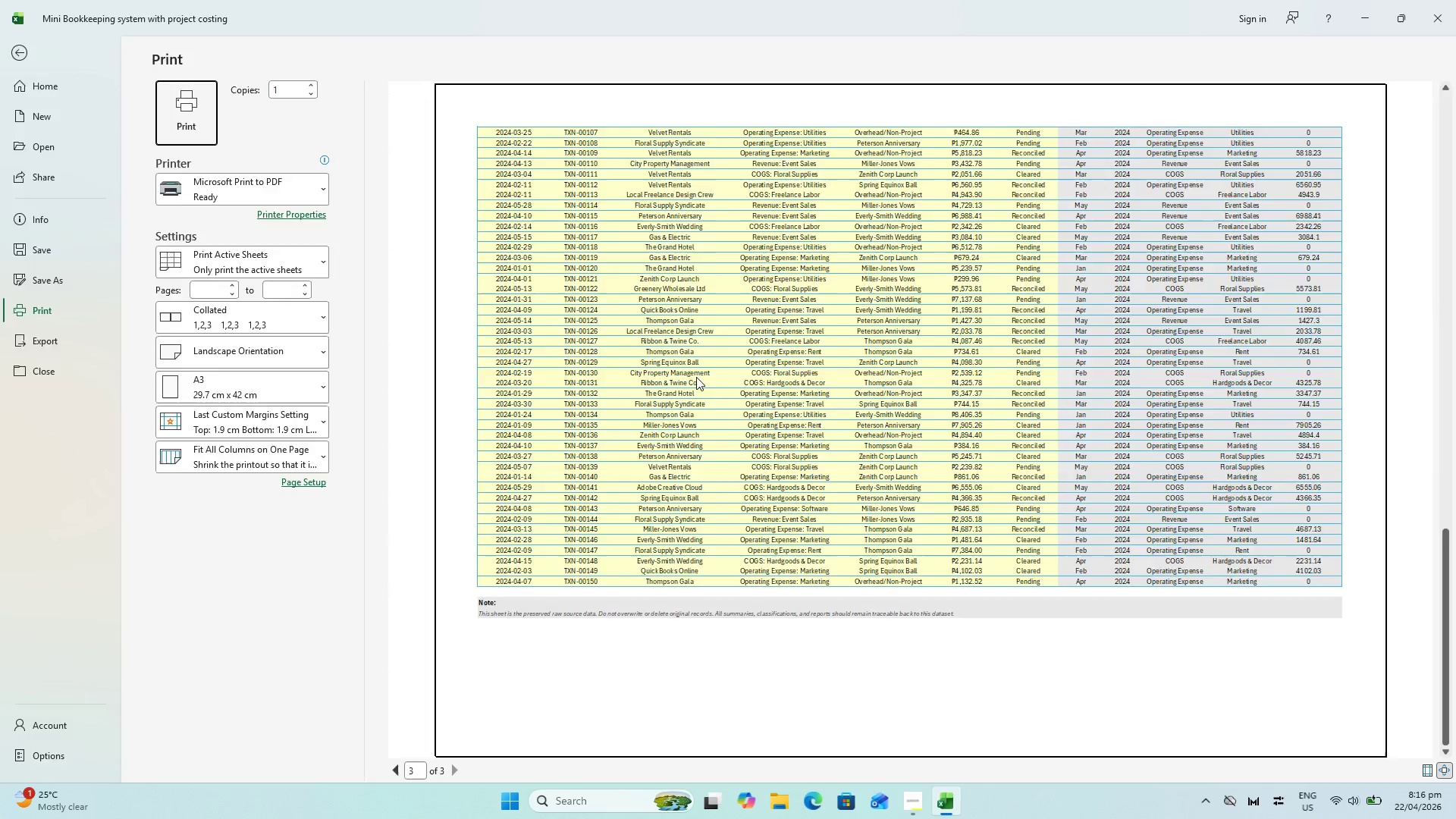 
key(Control+S)
 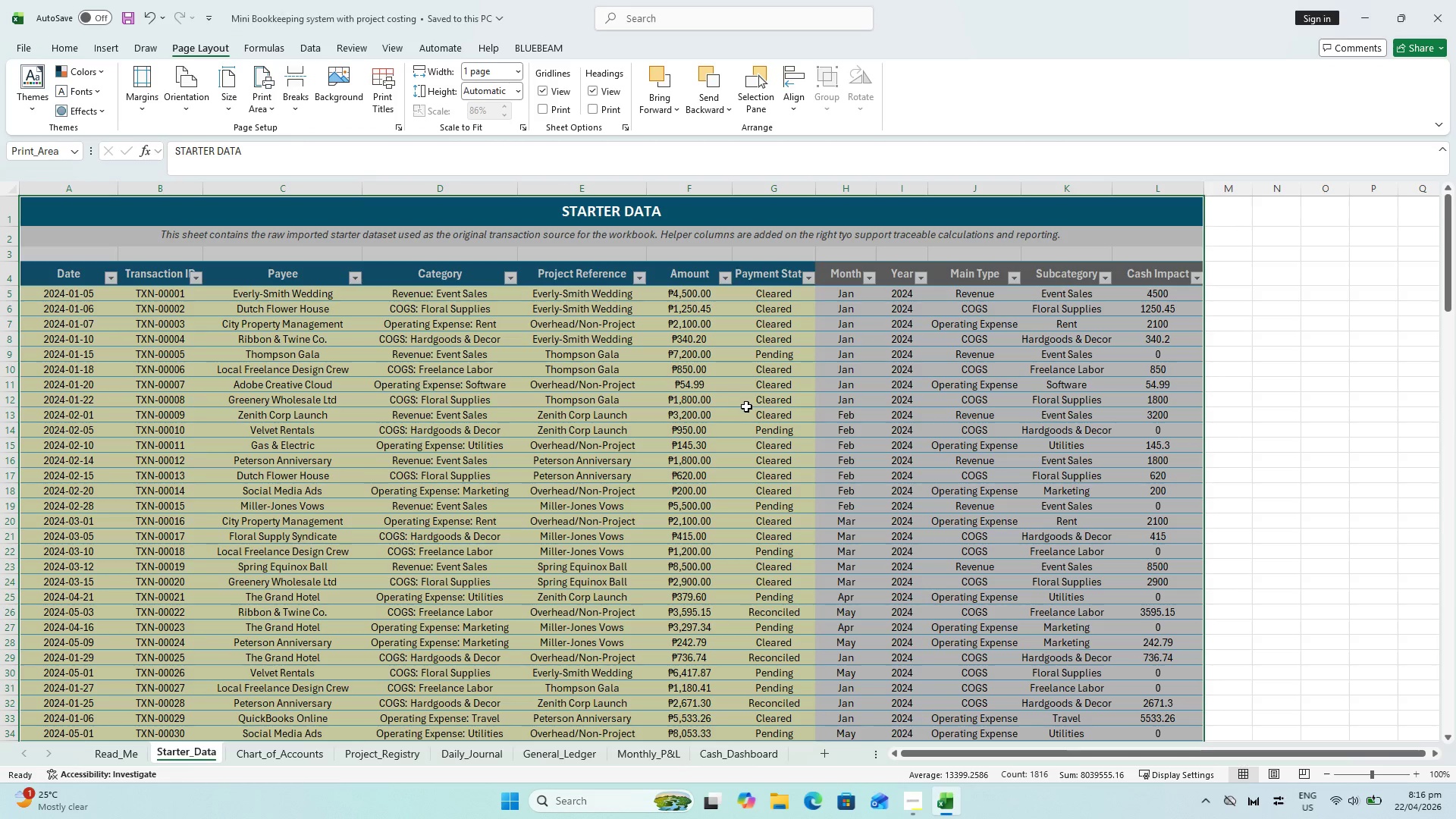 
key(Control+P)
 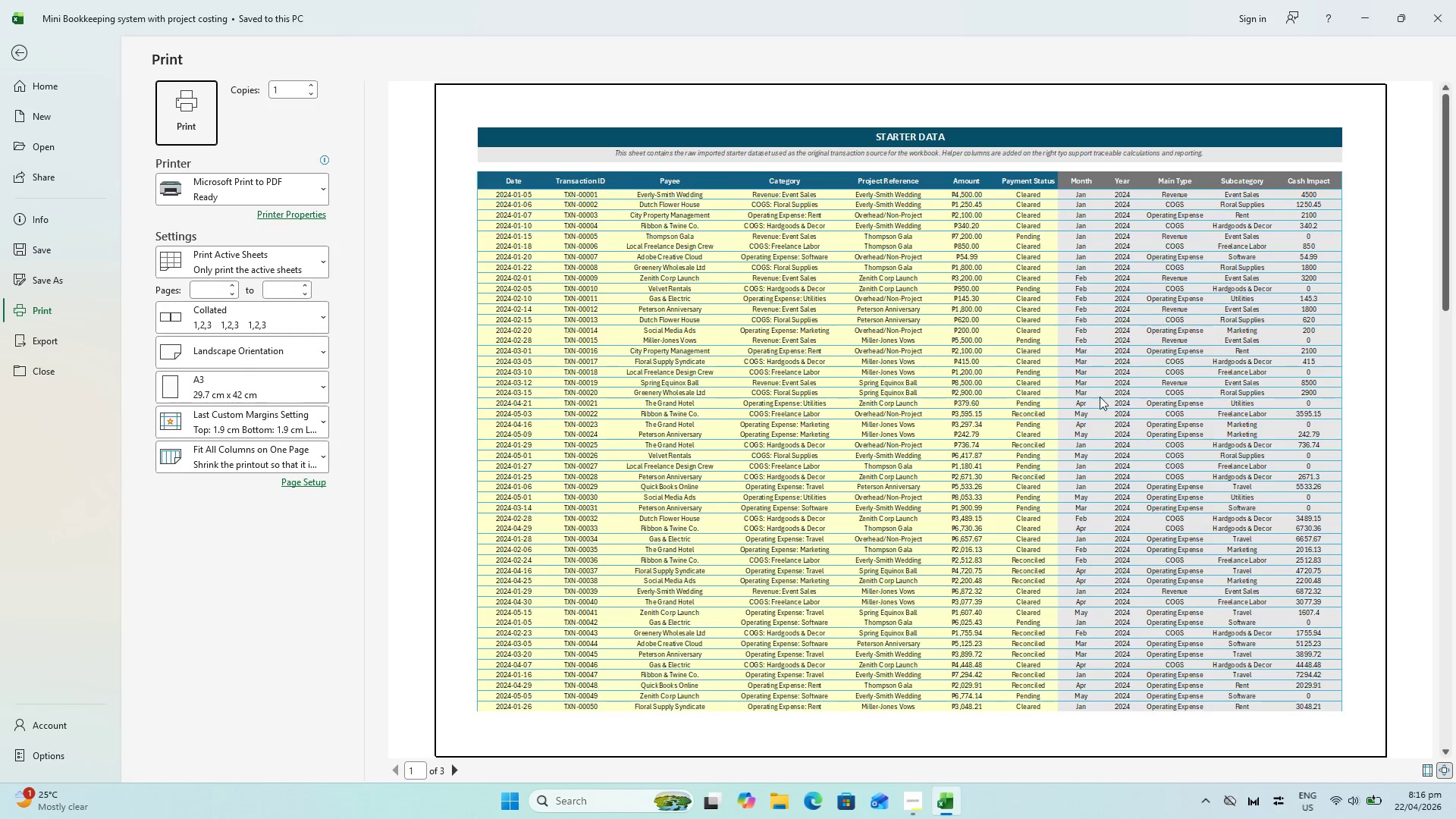 
scroll: coordinate [1109, 391], scroll_direction: down, amount: 1.0
 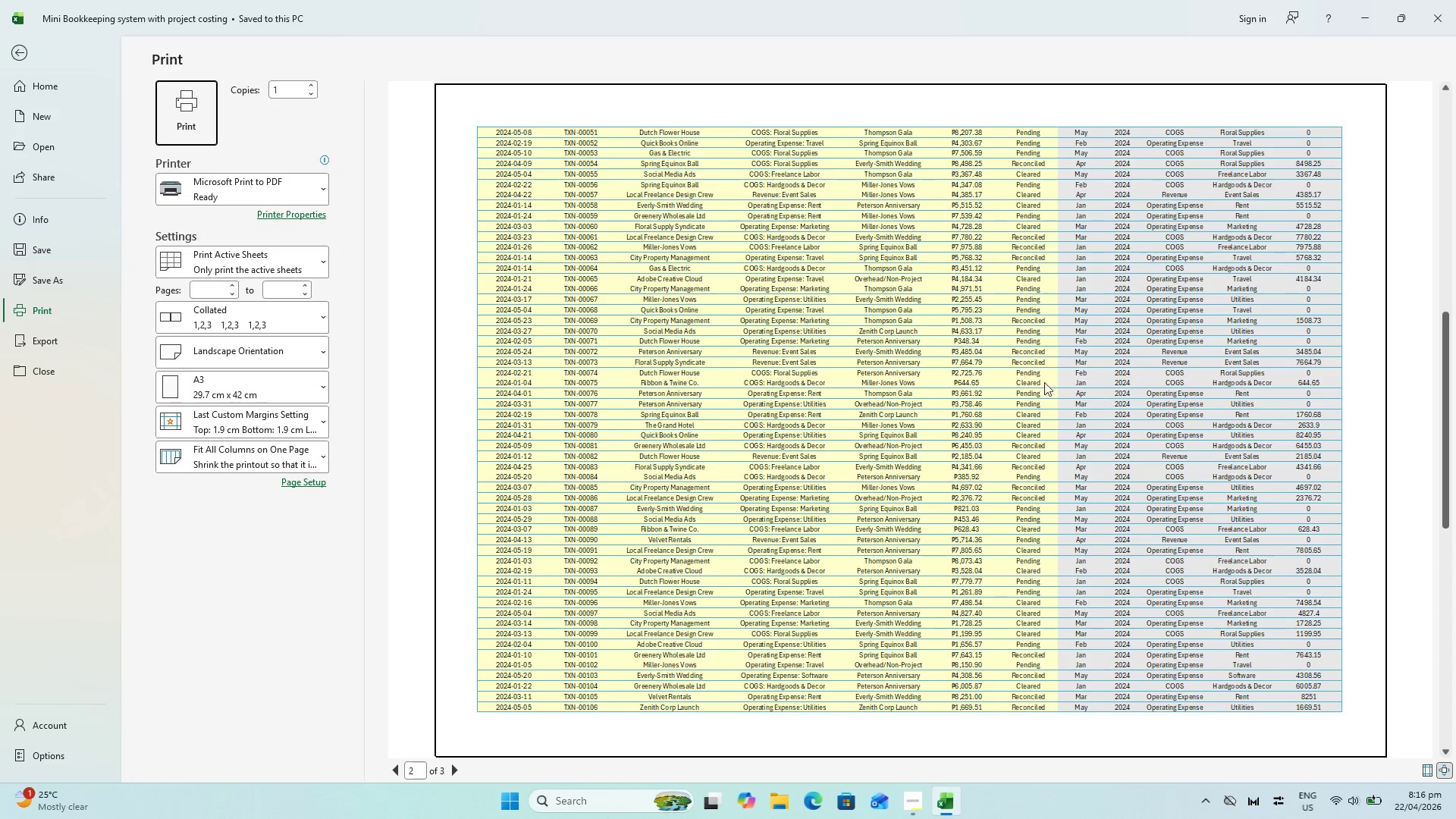 
scroll: coordinate [1003, 376], scroll_direction: up, amount: 5.0
 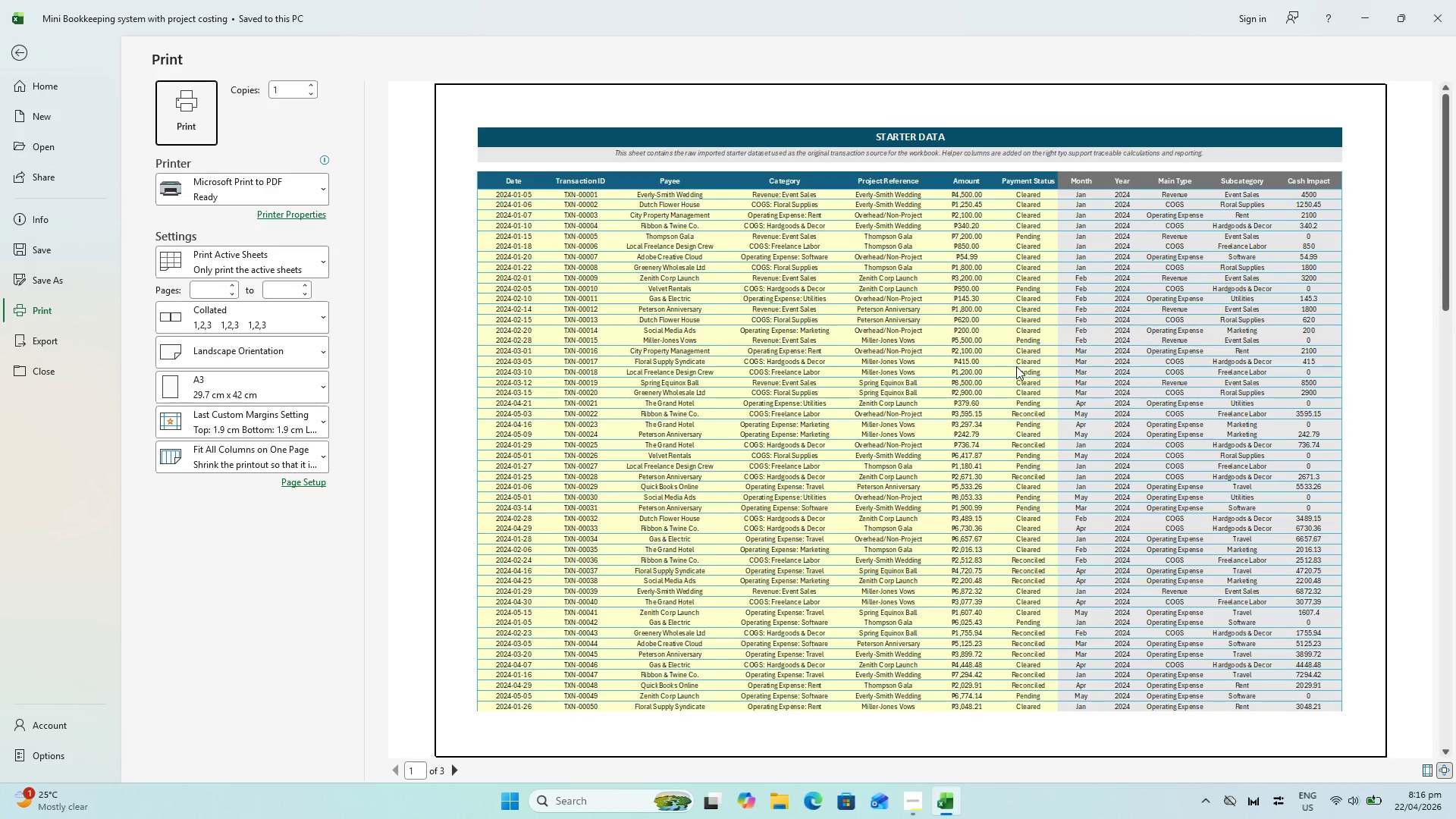 
key(Escape)
 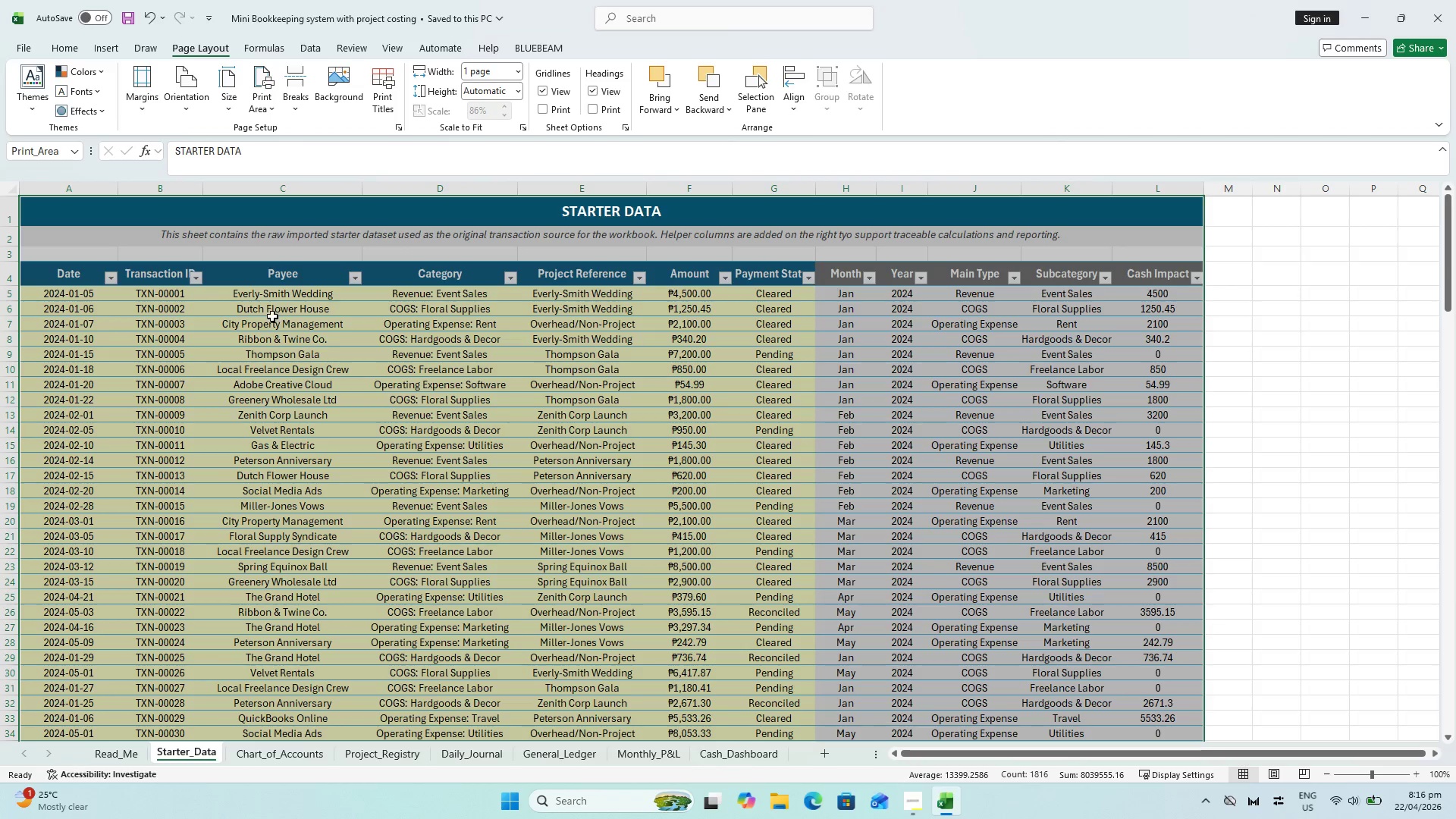 
scroll: coordinate [271, 312], scroll_direction: up, amount: 2.0
 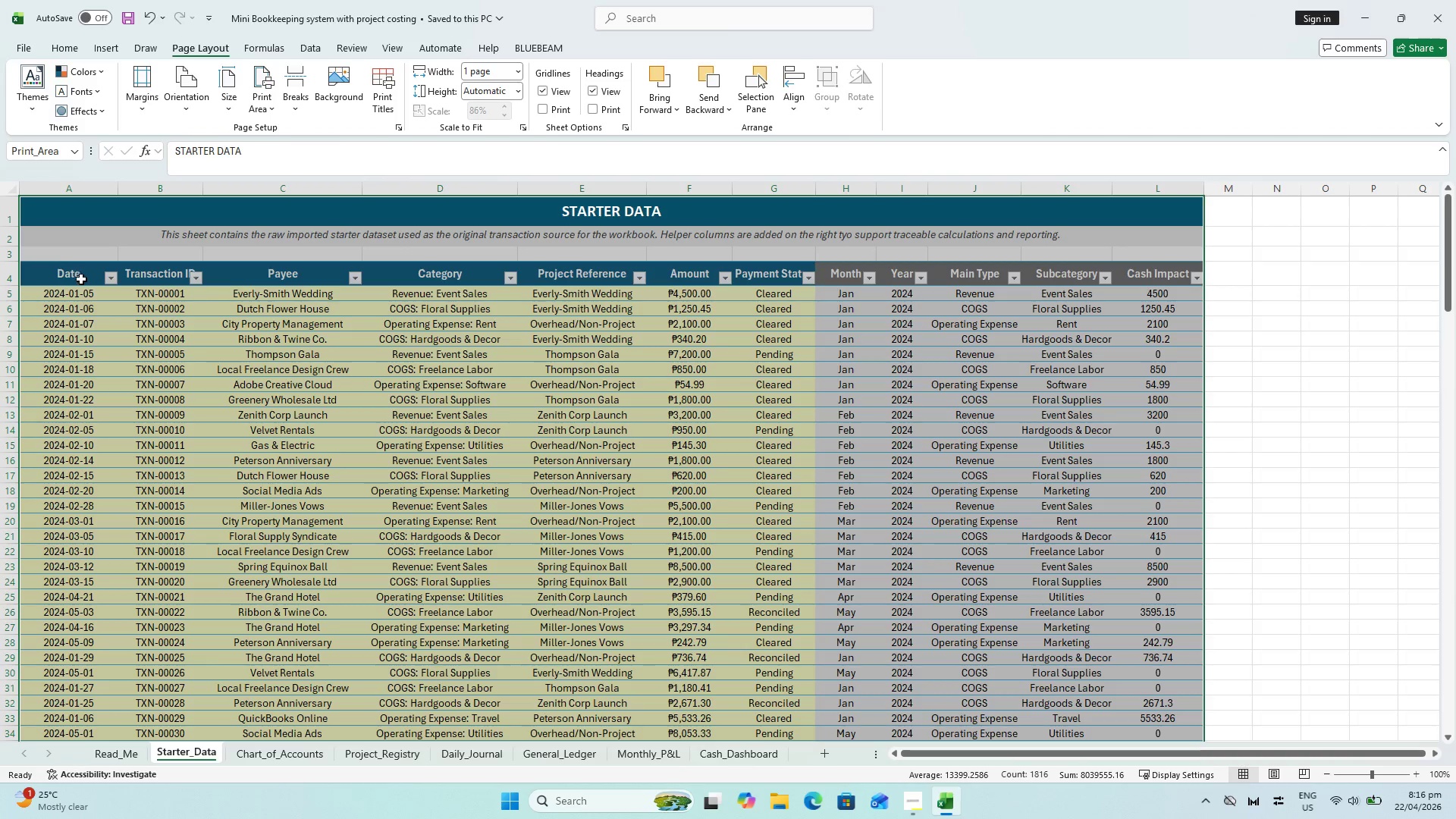 
left_click([67, 284])
 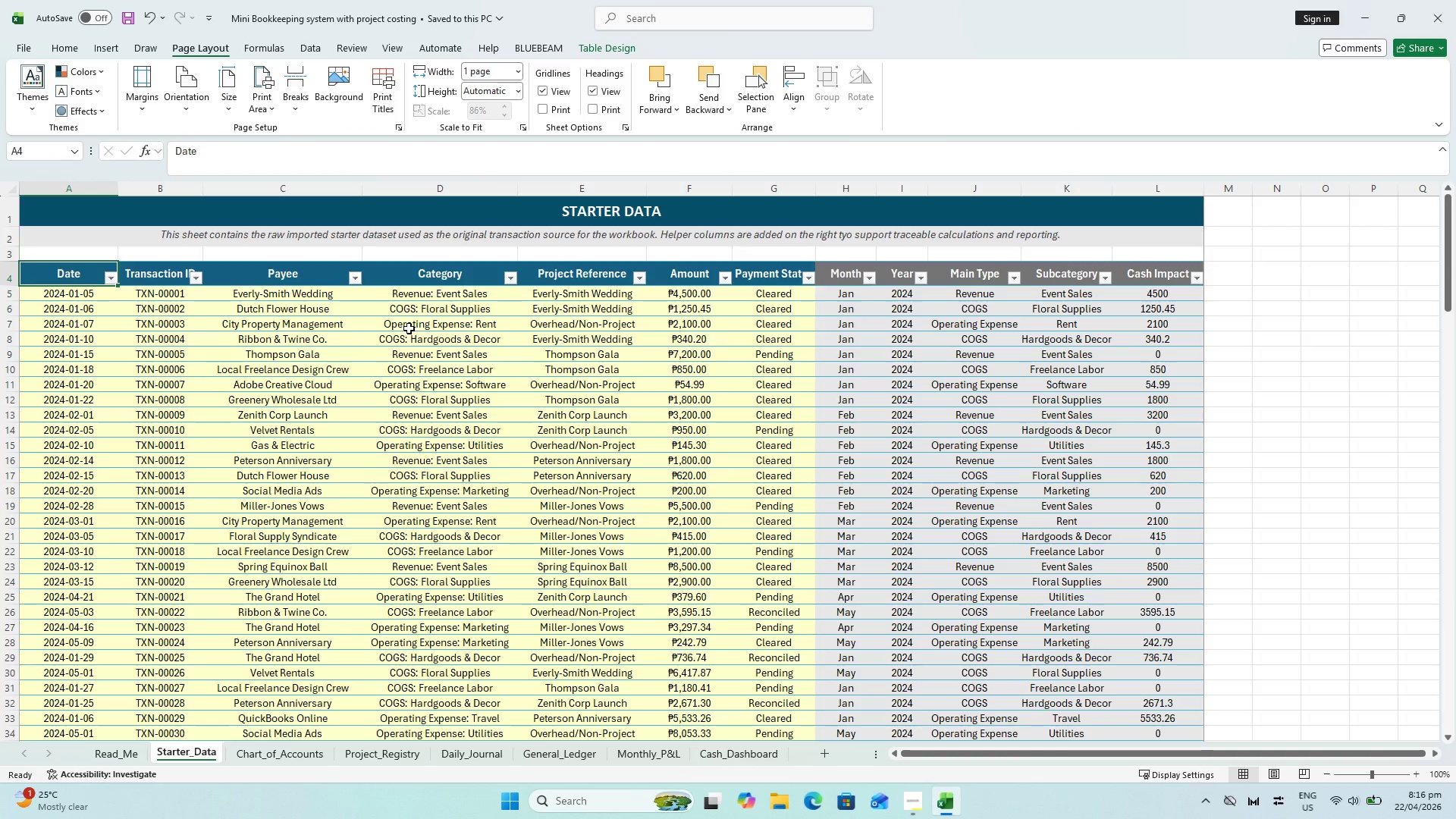 
hold_key(key=ShiftLeft, duration=1.01)
 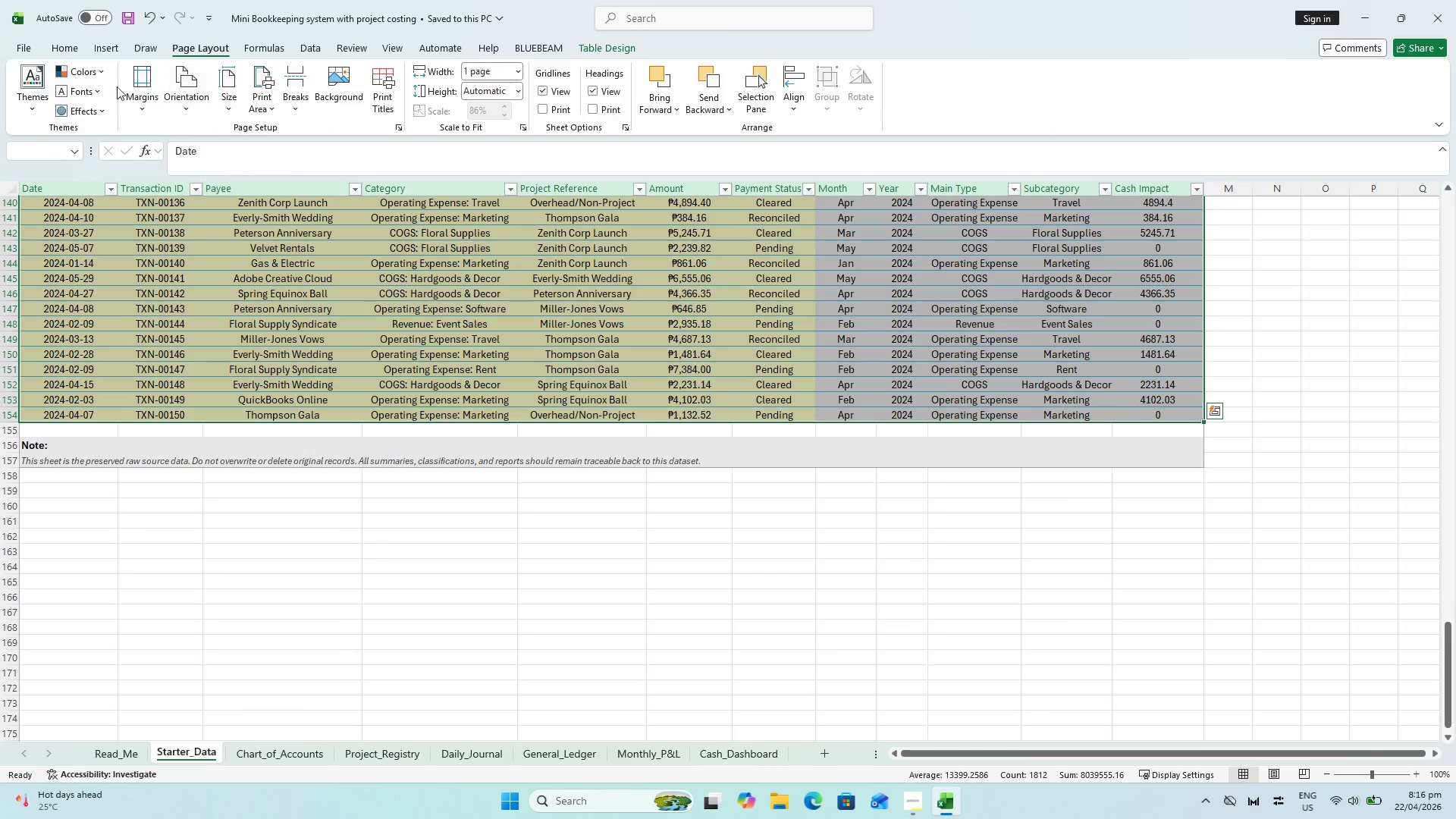 
scroll: coordinate [1084, 516], scroll_direction: down, amount: 47.0
 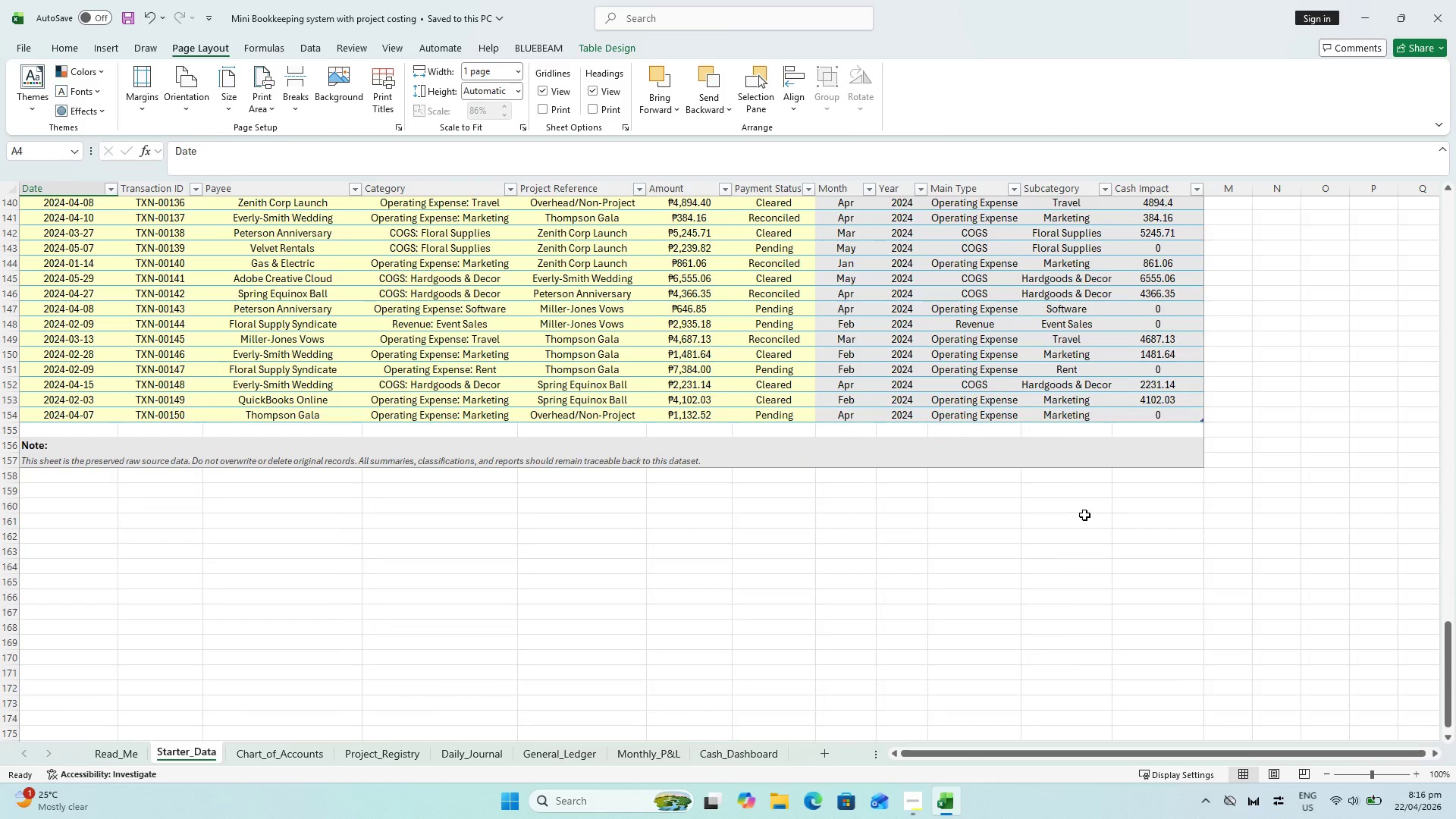 
left_click([1185, 409])
 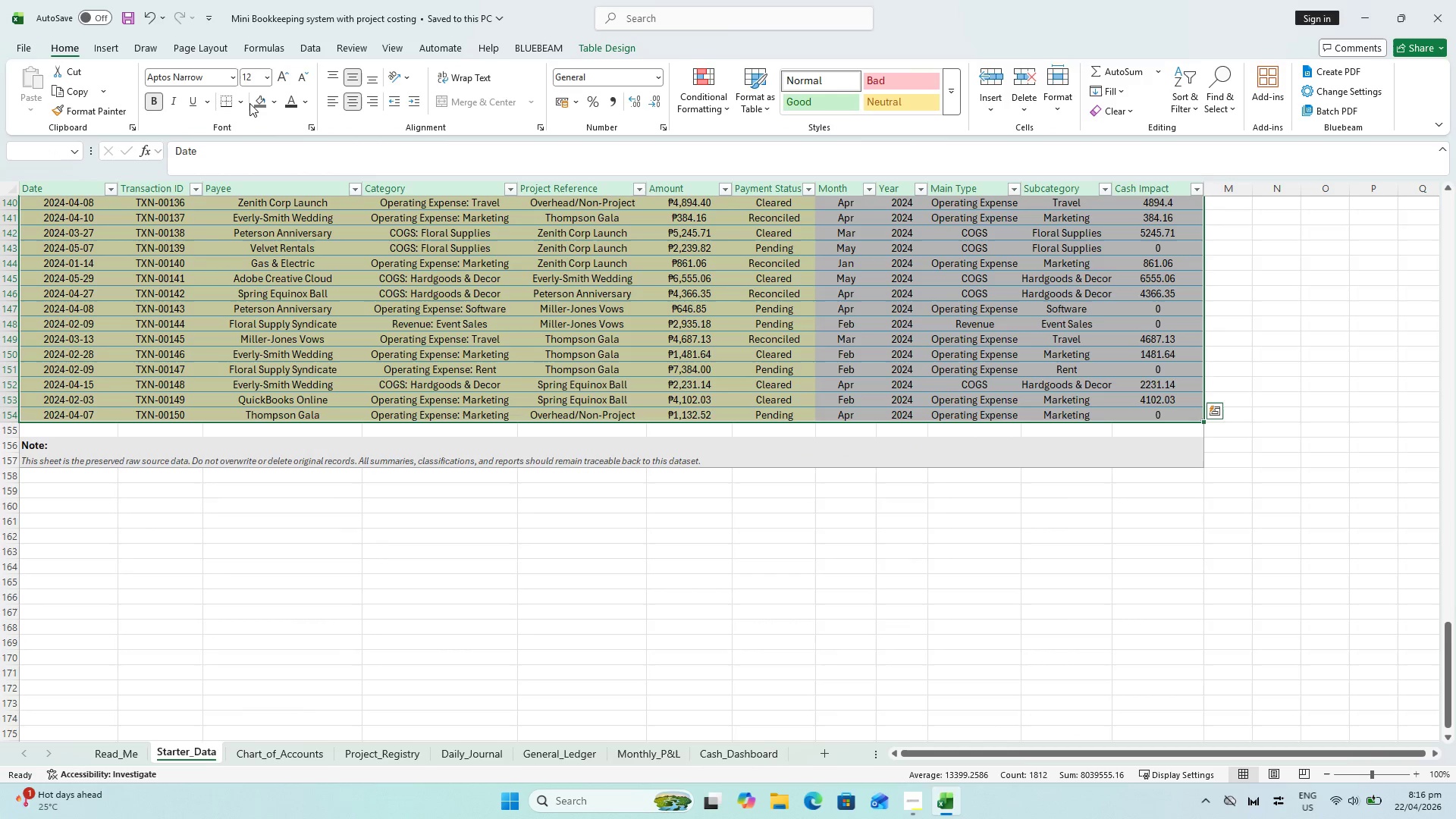 
left_click([240, 103])
 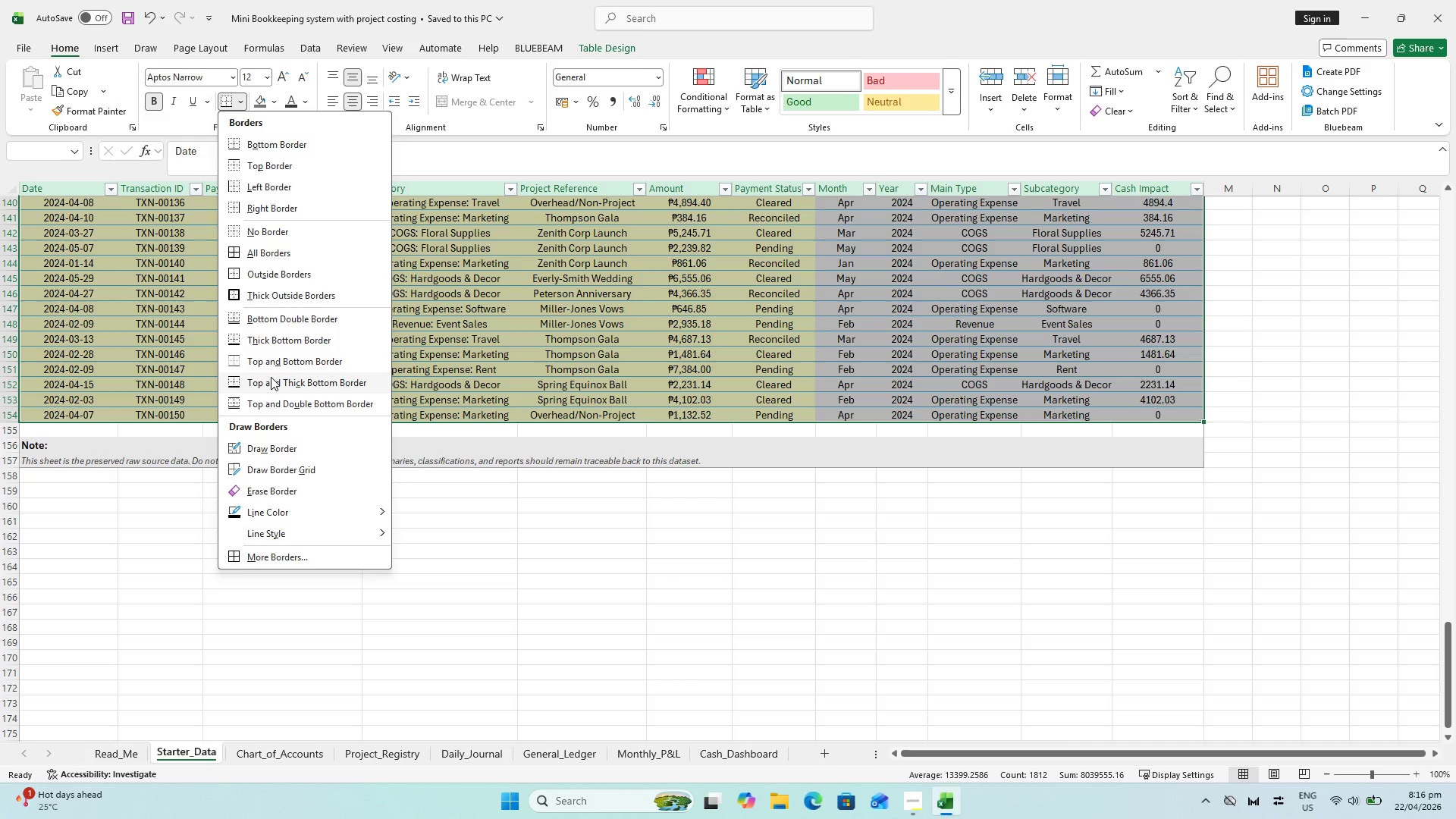 
left_click([302, 563])
 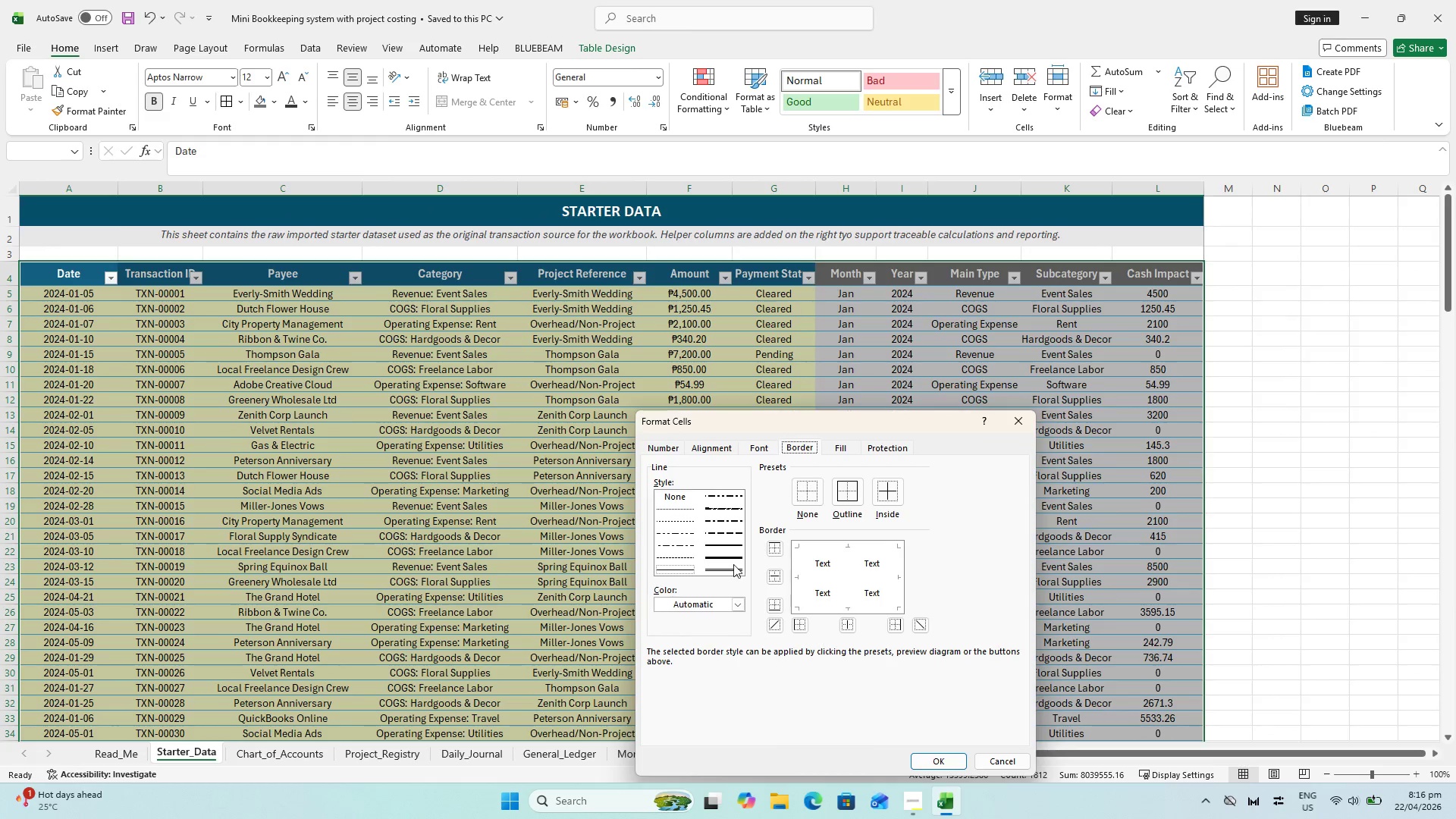 
left_click([726, 556])
 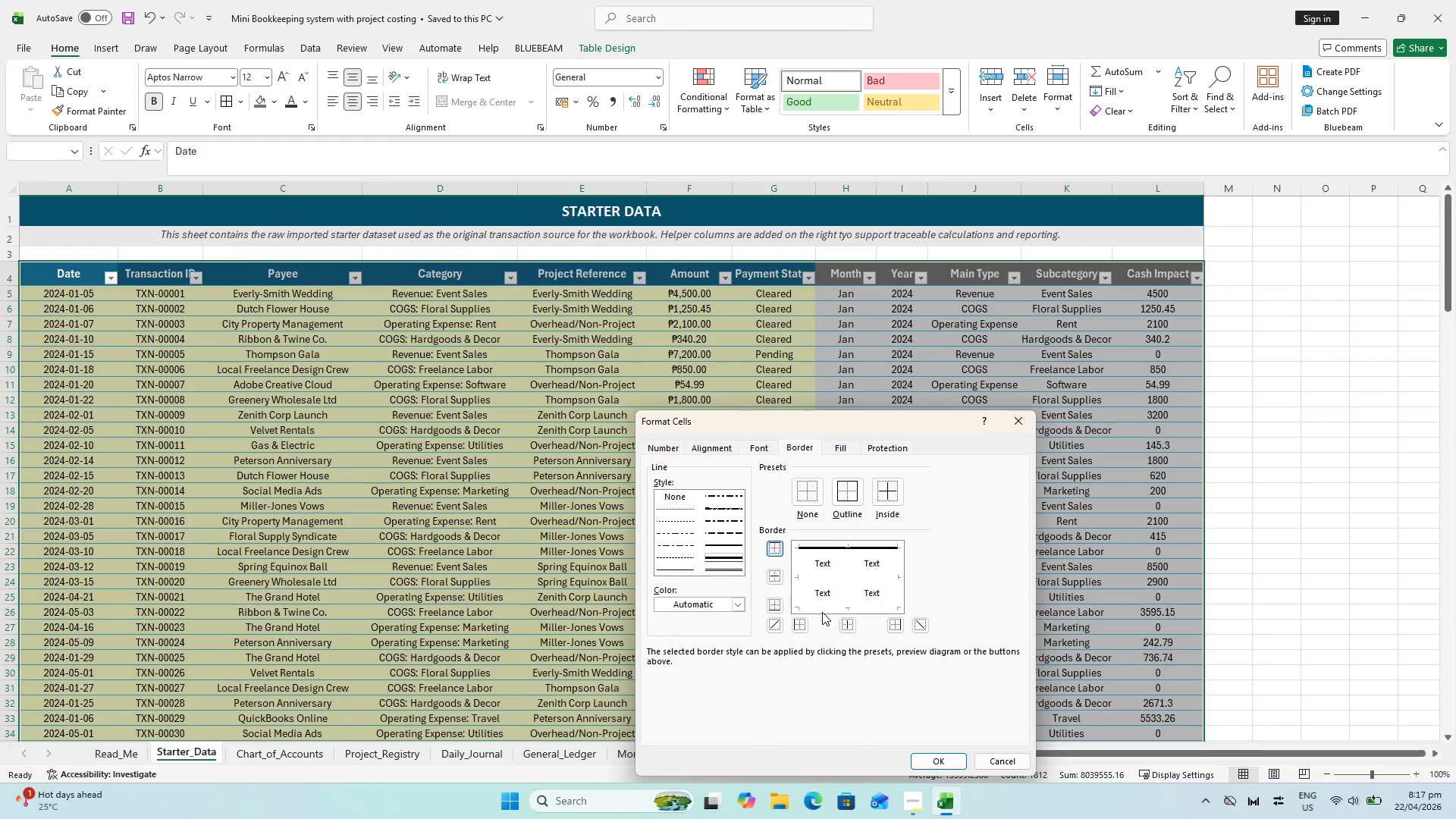 
left_click([822, 604])
 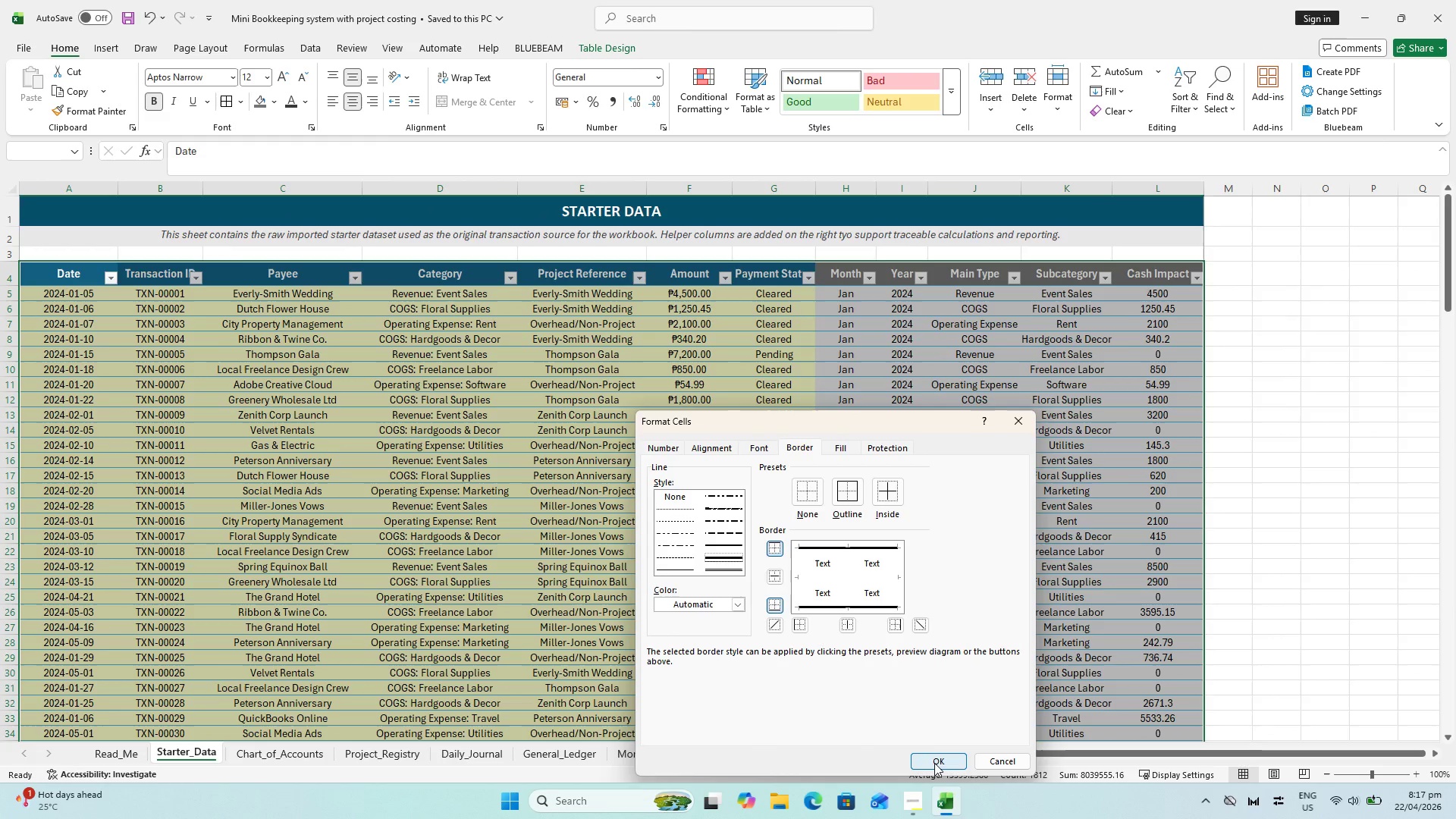 
left_click([934, 763])
 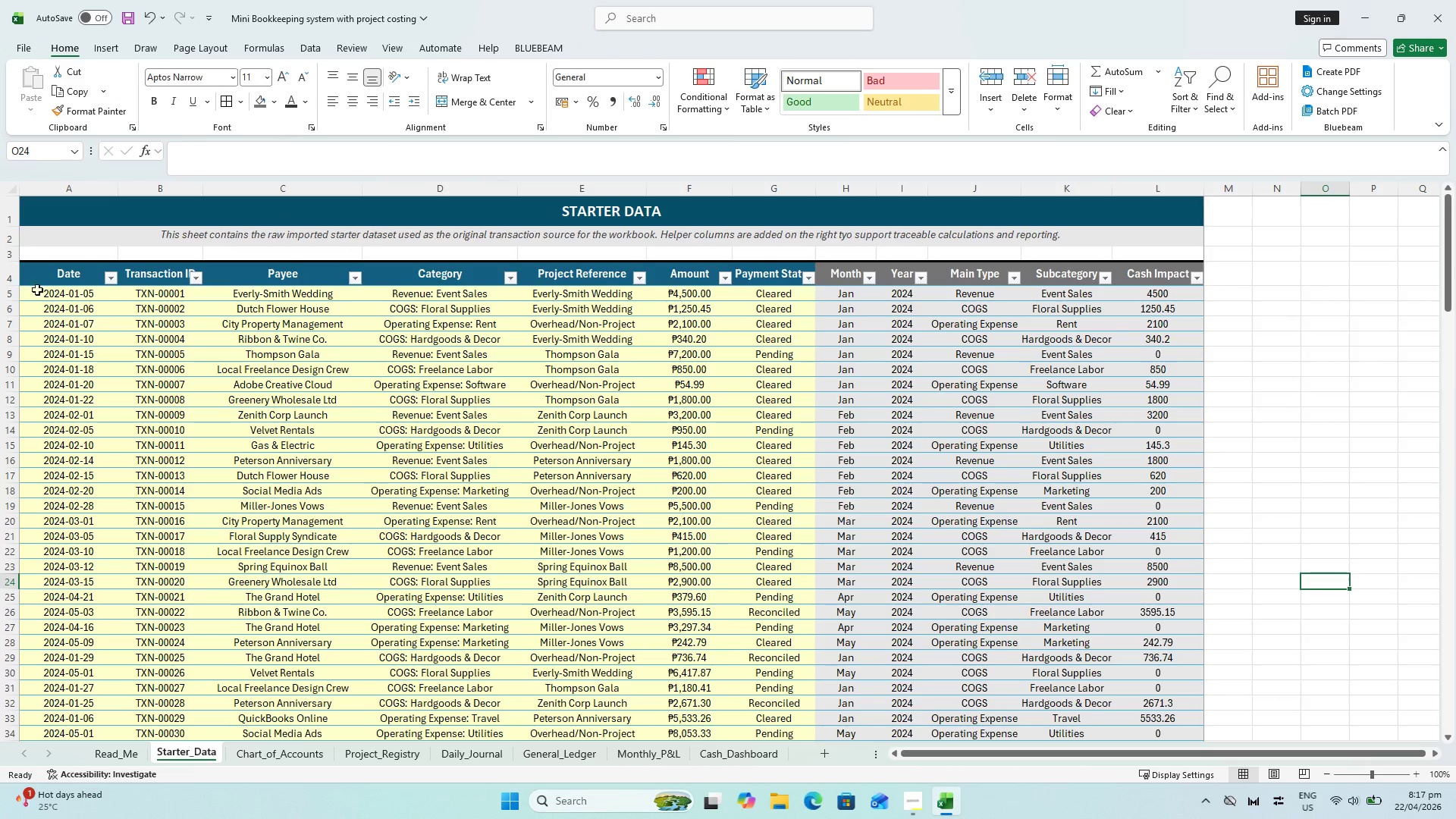 
left_click([49, 278])
 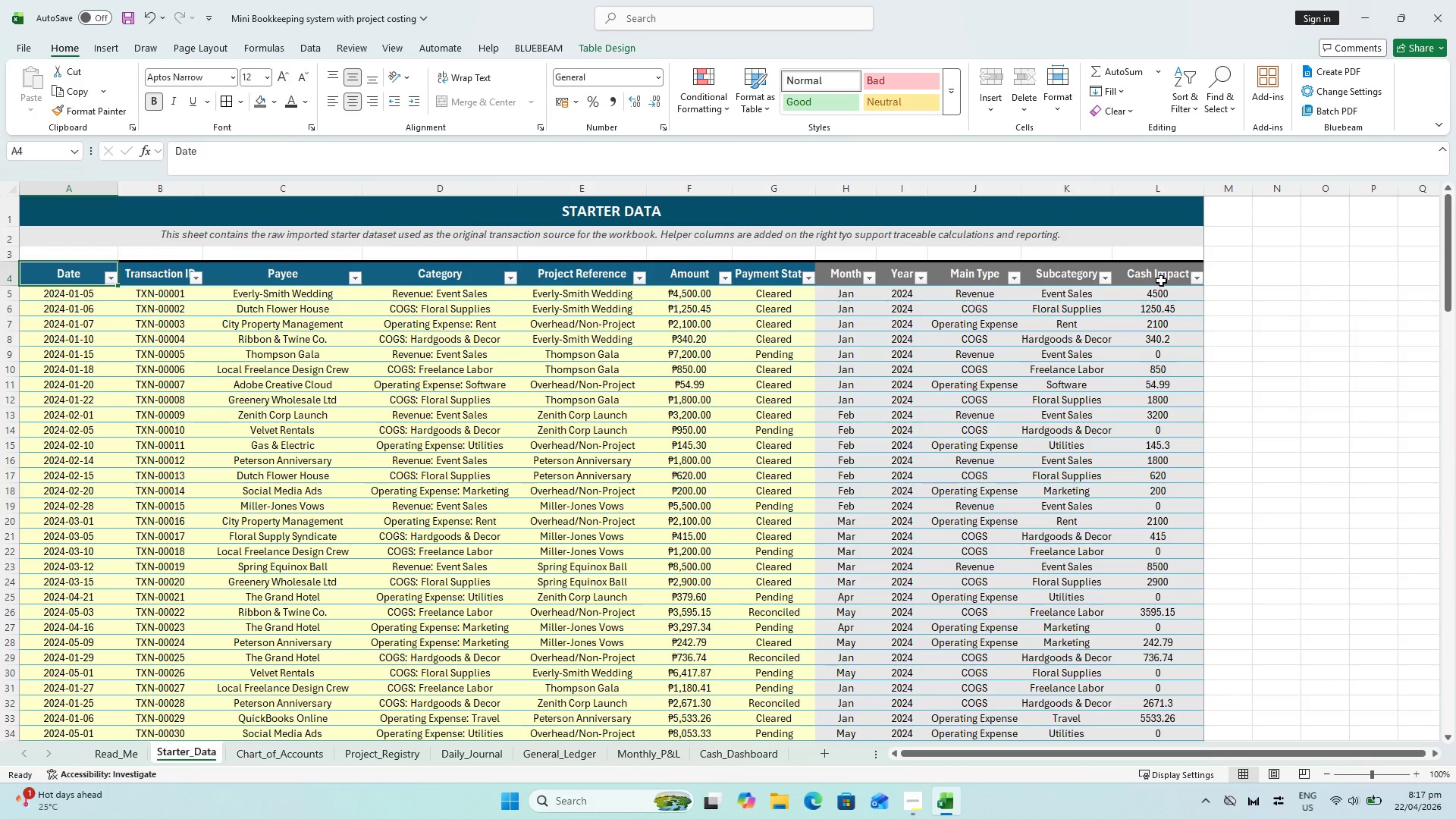 
key(Shift+ShiftLeft)
 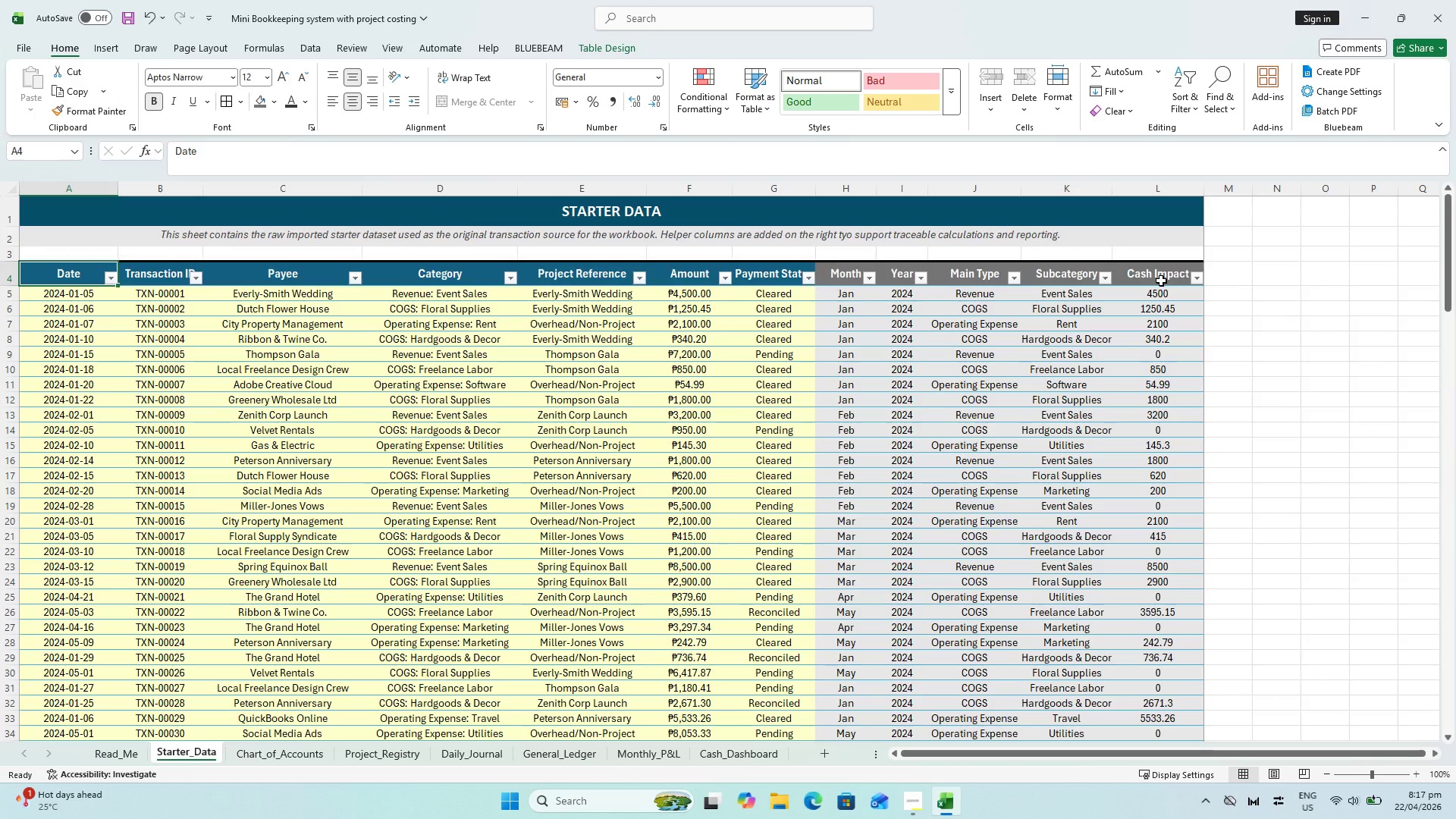 
key(Shift+ShiftLeft)
 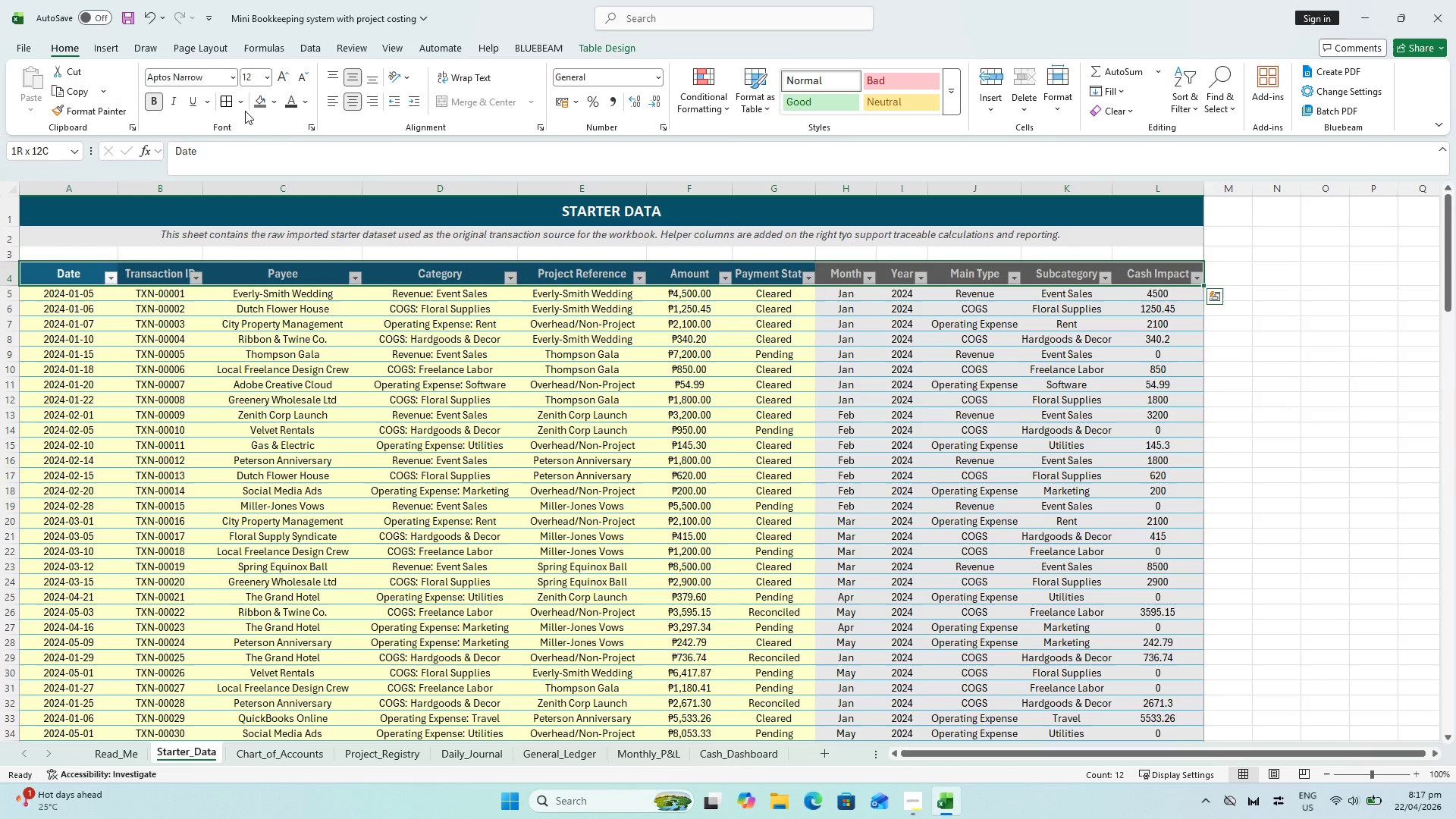 
left_click([228, 102])
 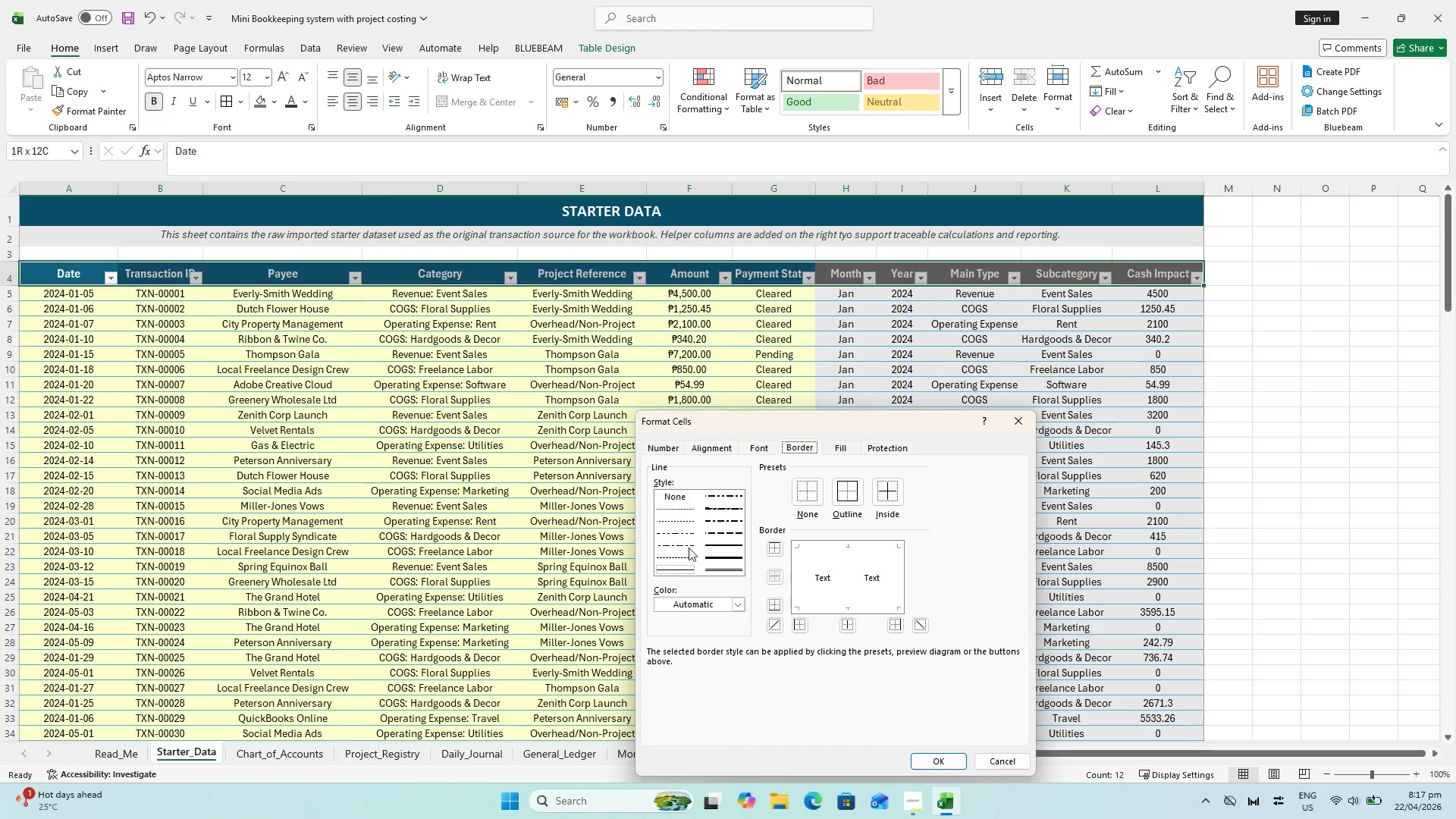 
left_click([720, 555])
 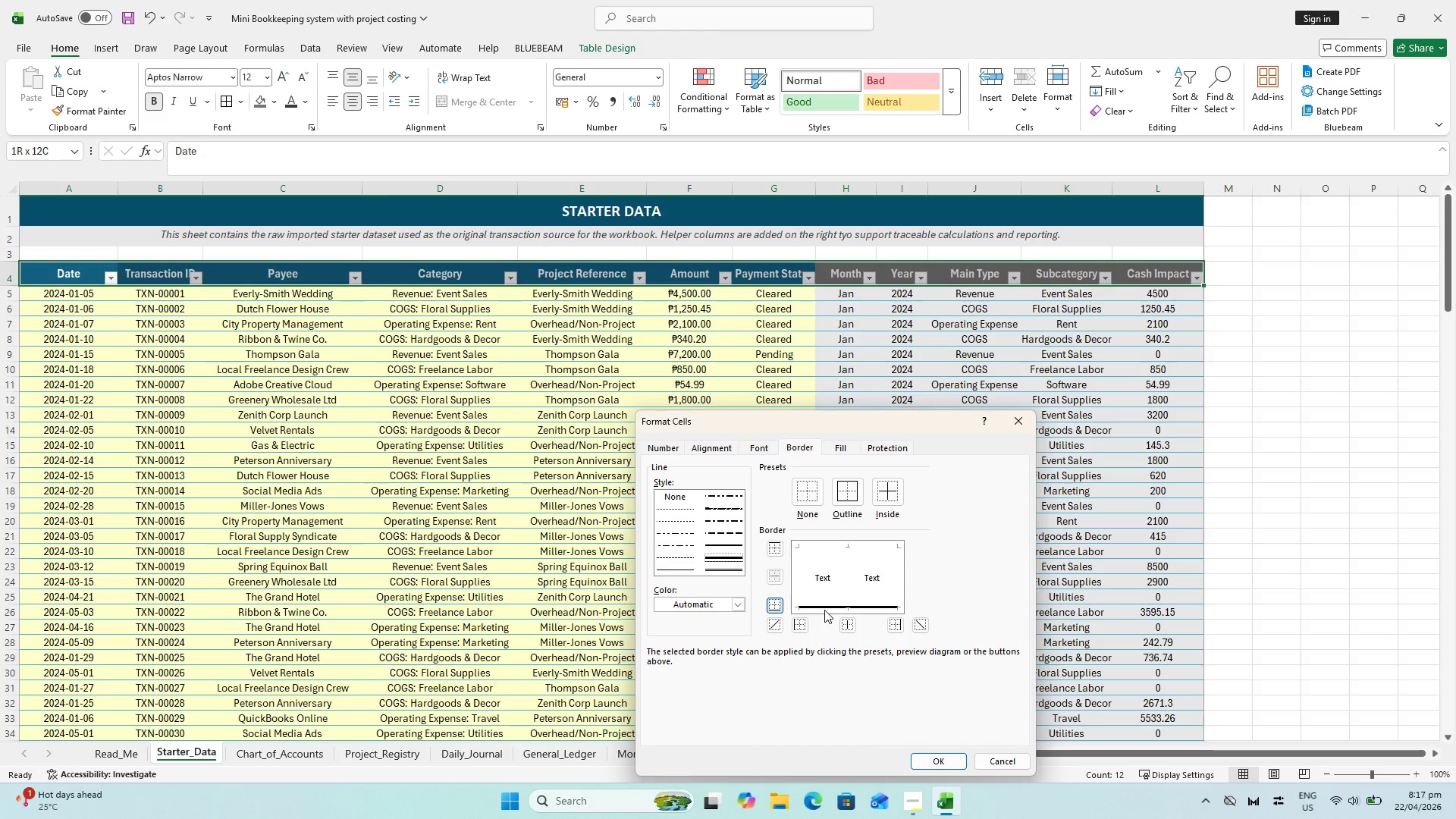 
left_click([824, 610])
 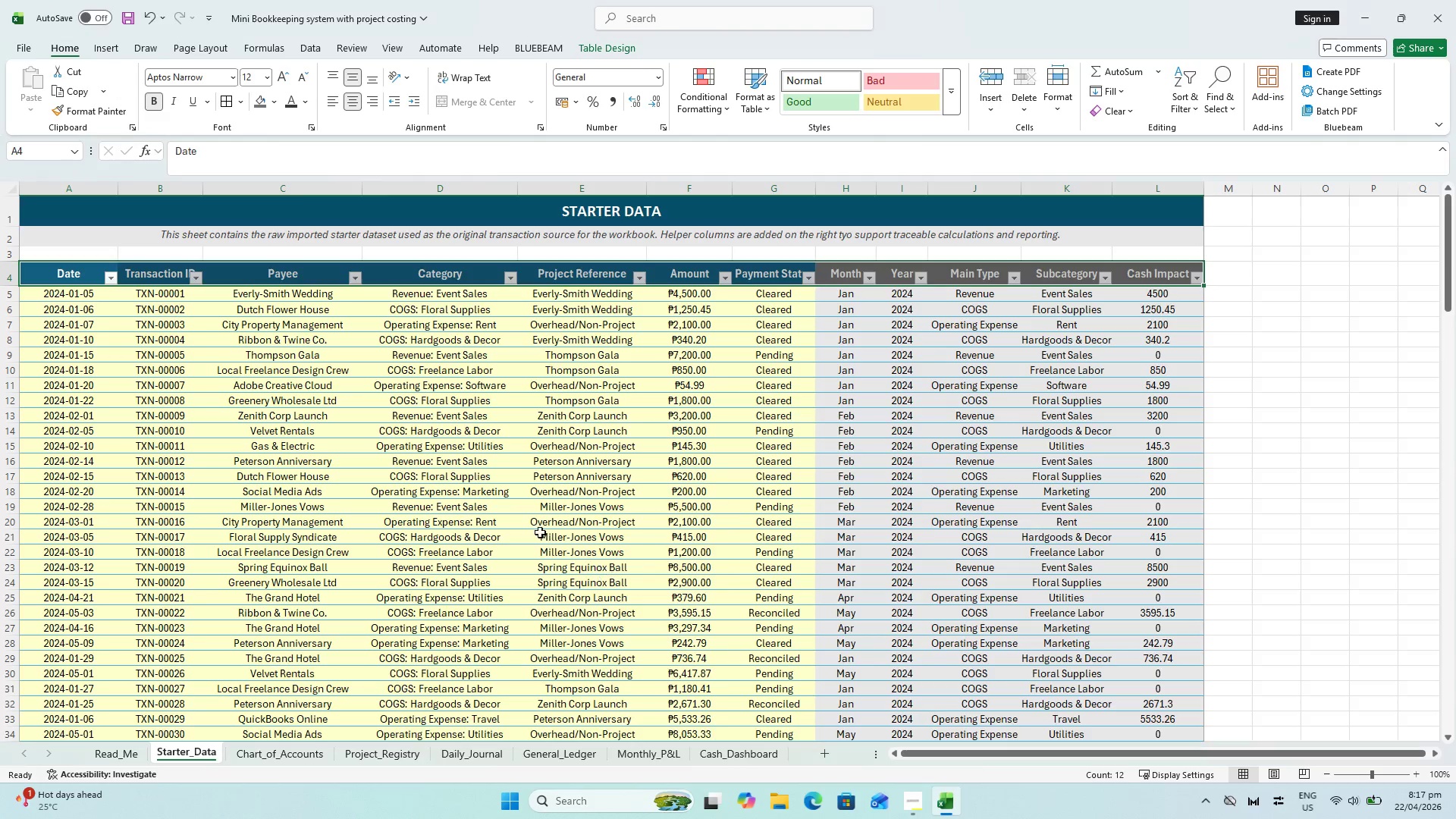 
key(Control+S)
 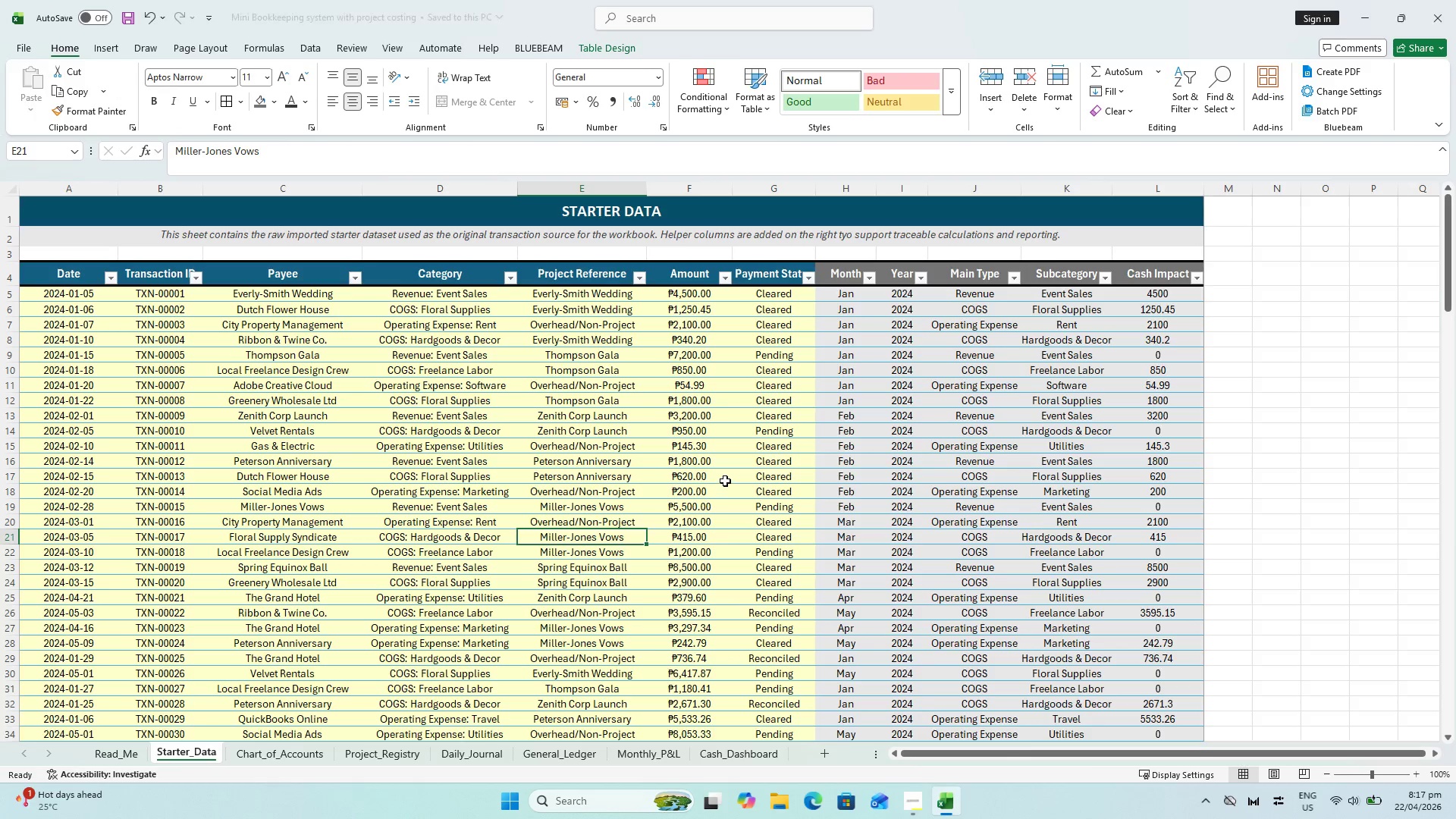 
hold_key(key=ControlLeft, duration=0.59)
 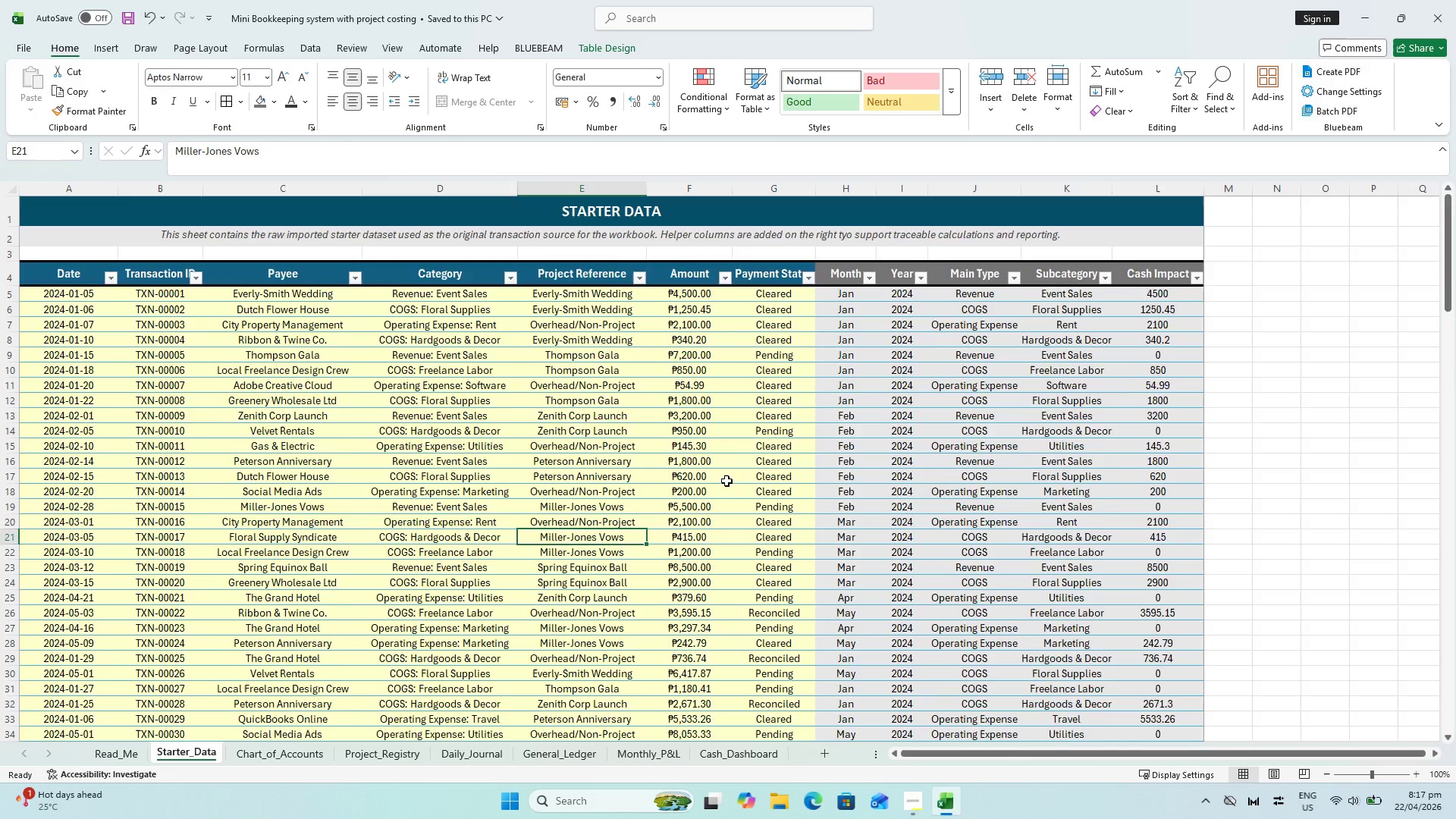 
scroll: coordinate [180, 559], scroll_direction: down, amount: 48.0
 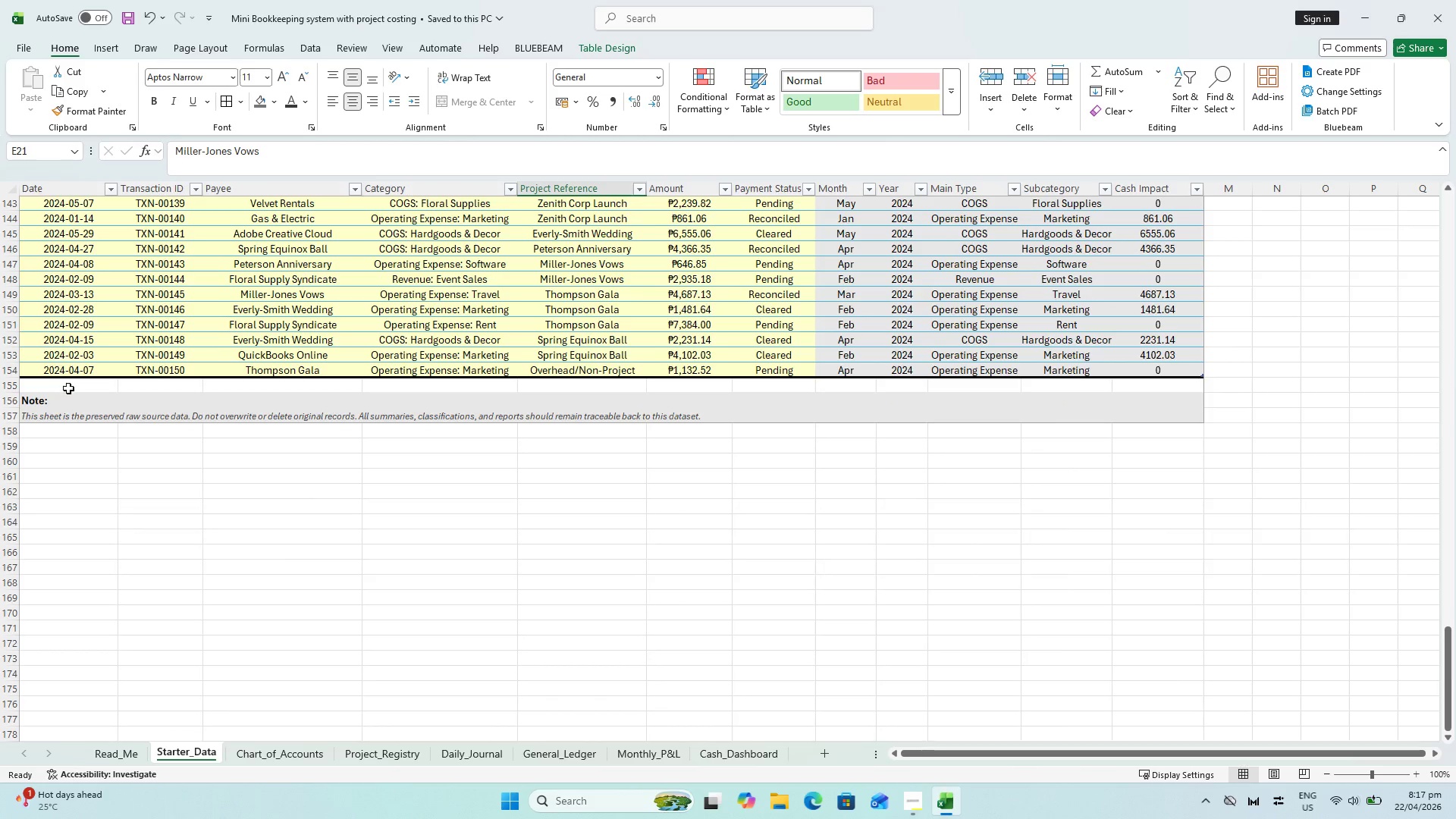 
left_click([67, 387])
 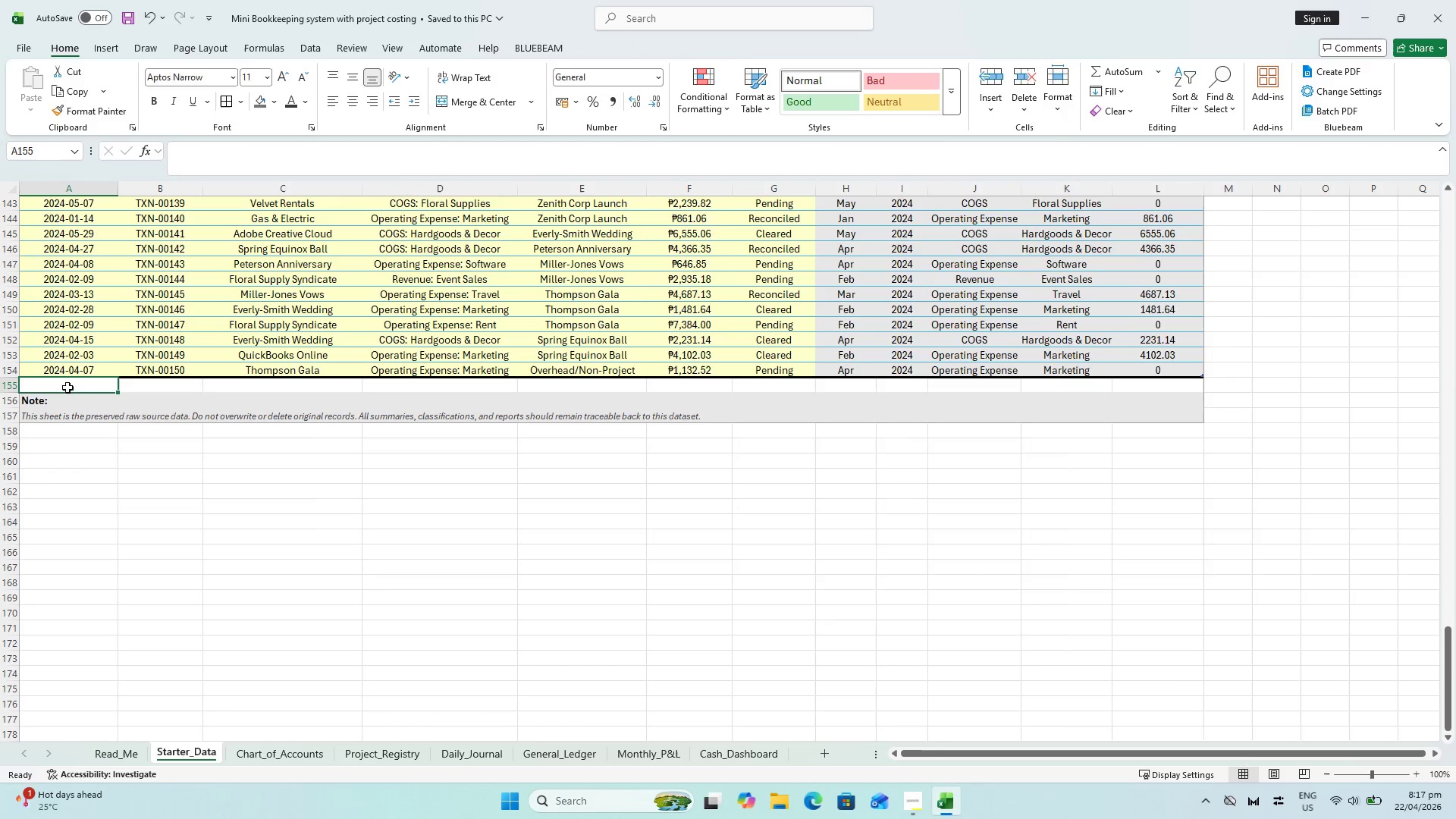 
key(Q)
 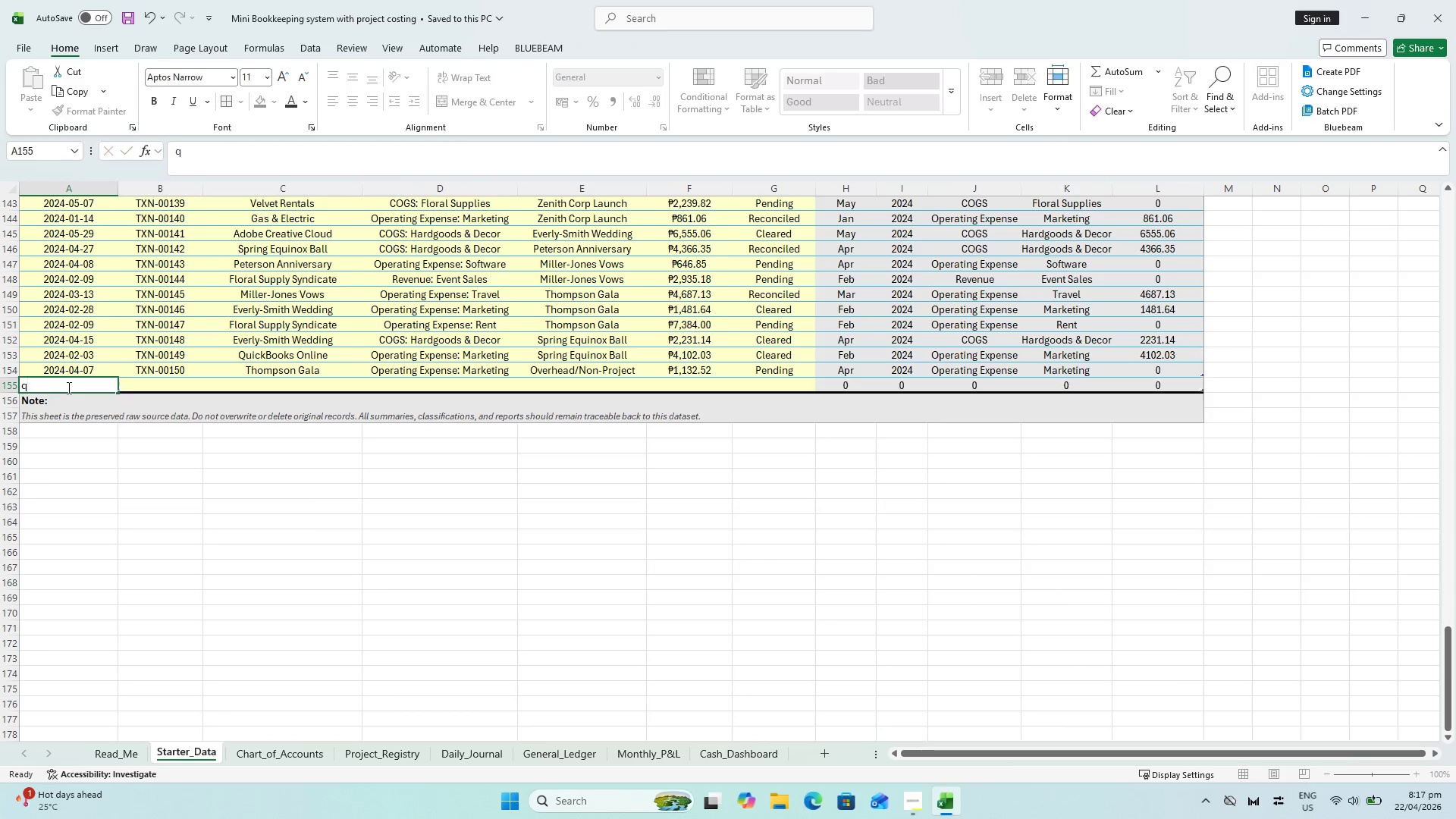 
key(Enter)
 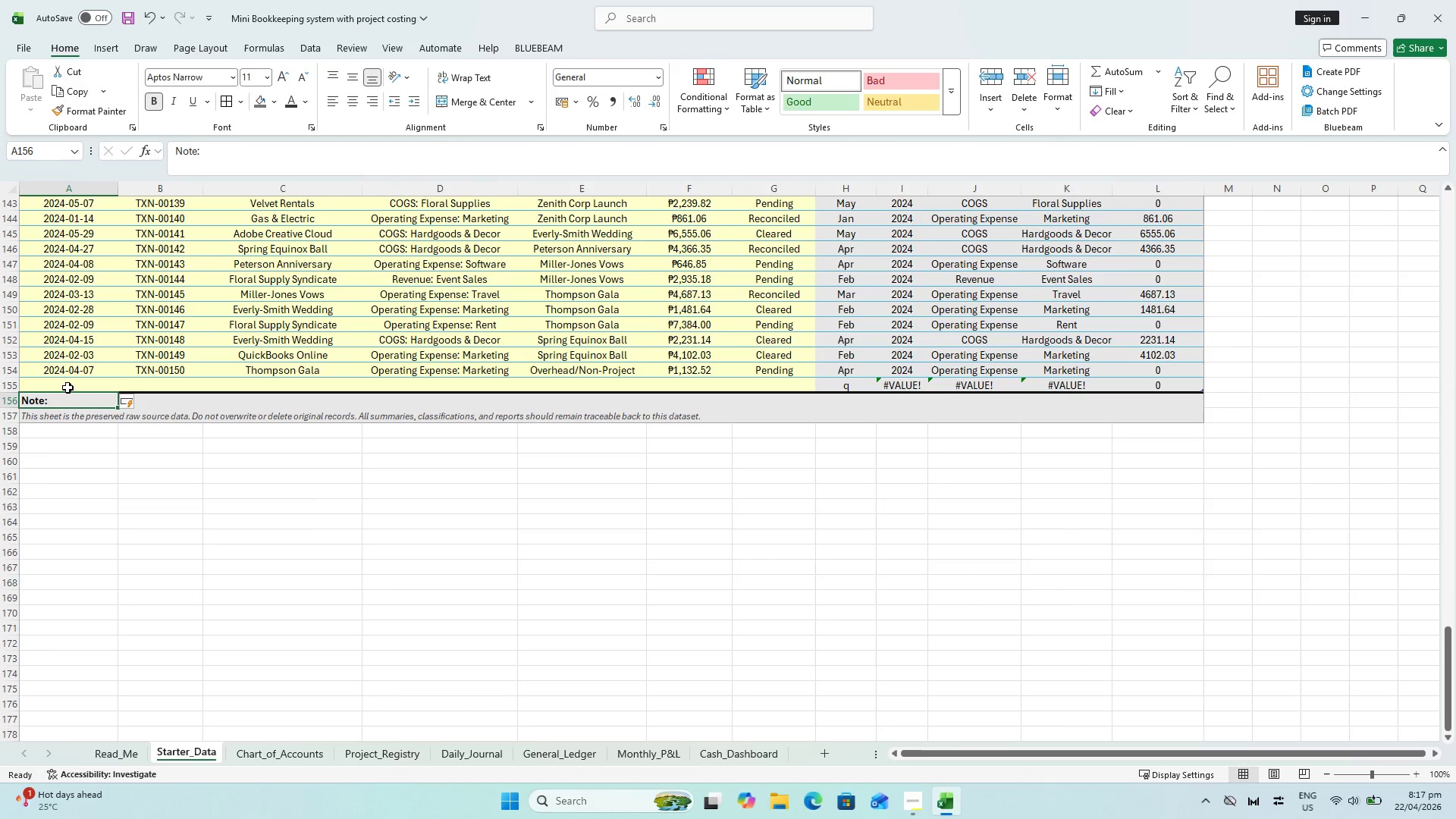 
key(Control+Z)
 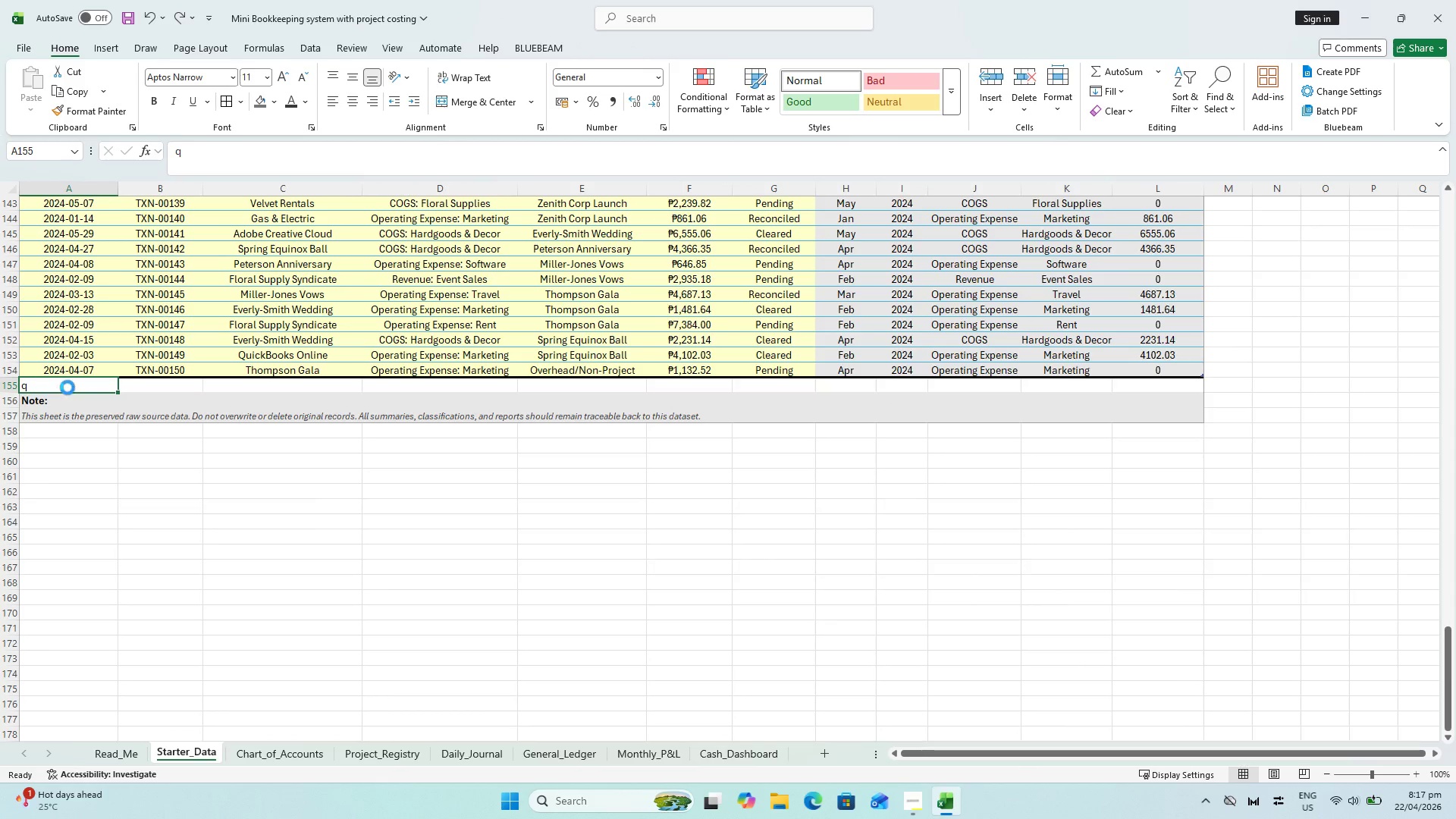 
key(Control+Z)
 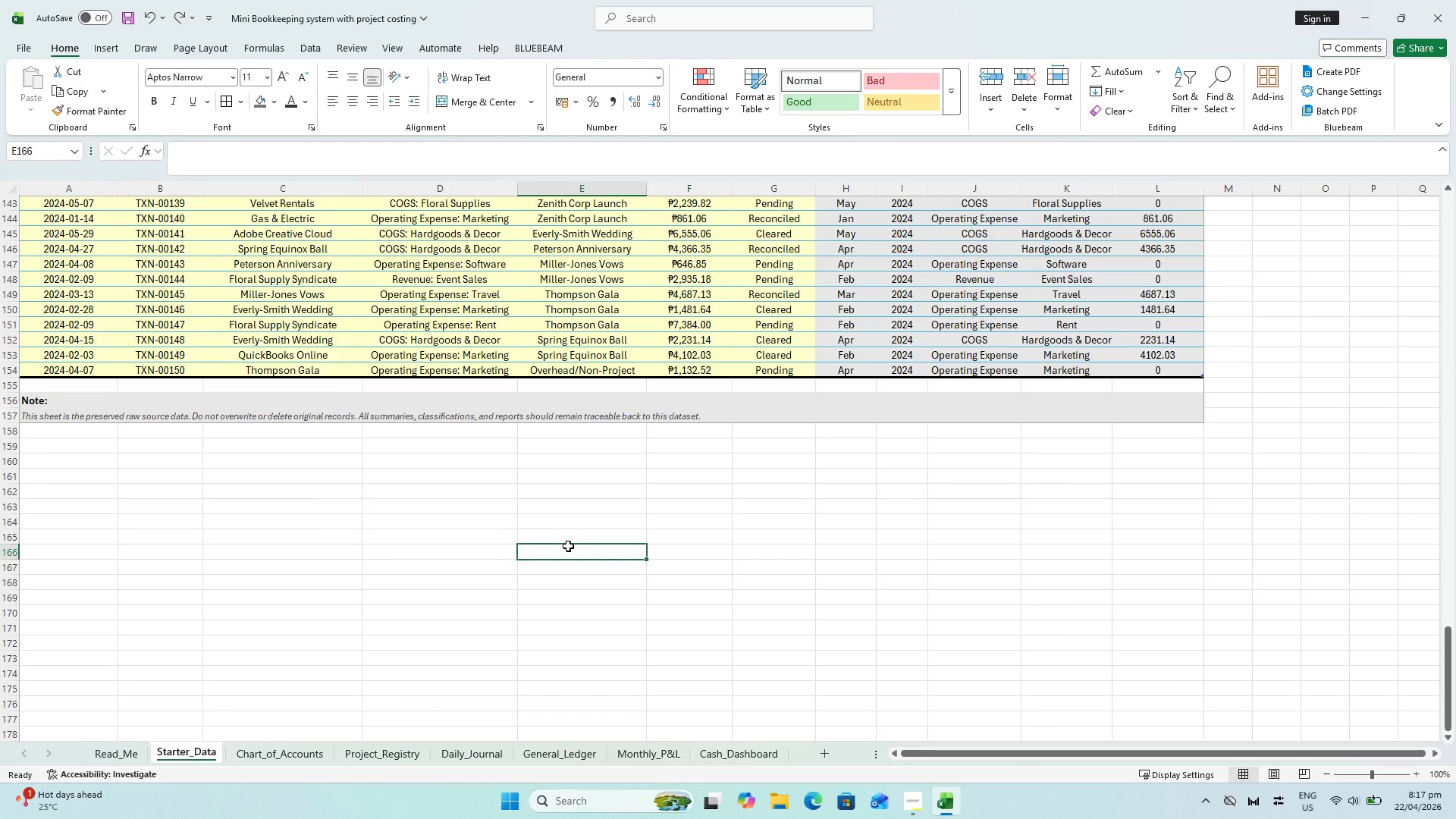 
key(Control+S)
 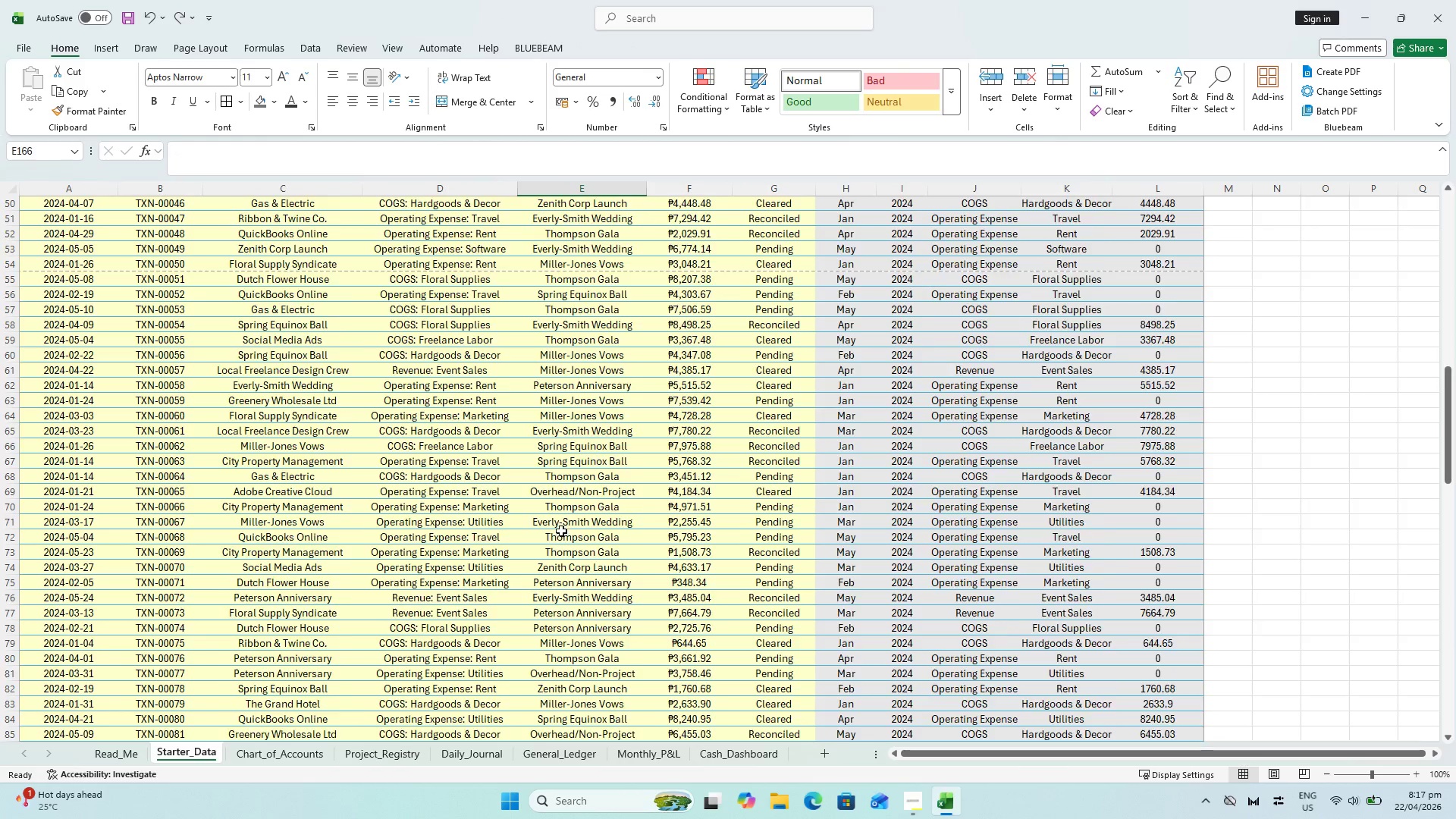 
scroll: coordinate [561, 533], scroll_direction: up, amount: 31.0
 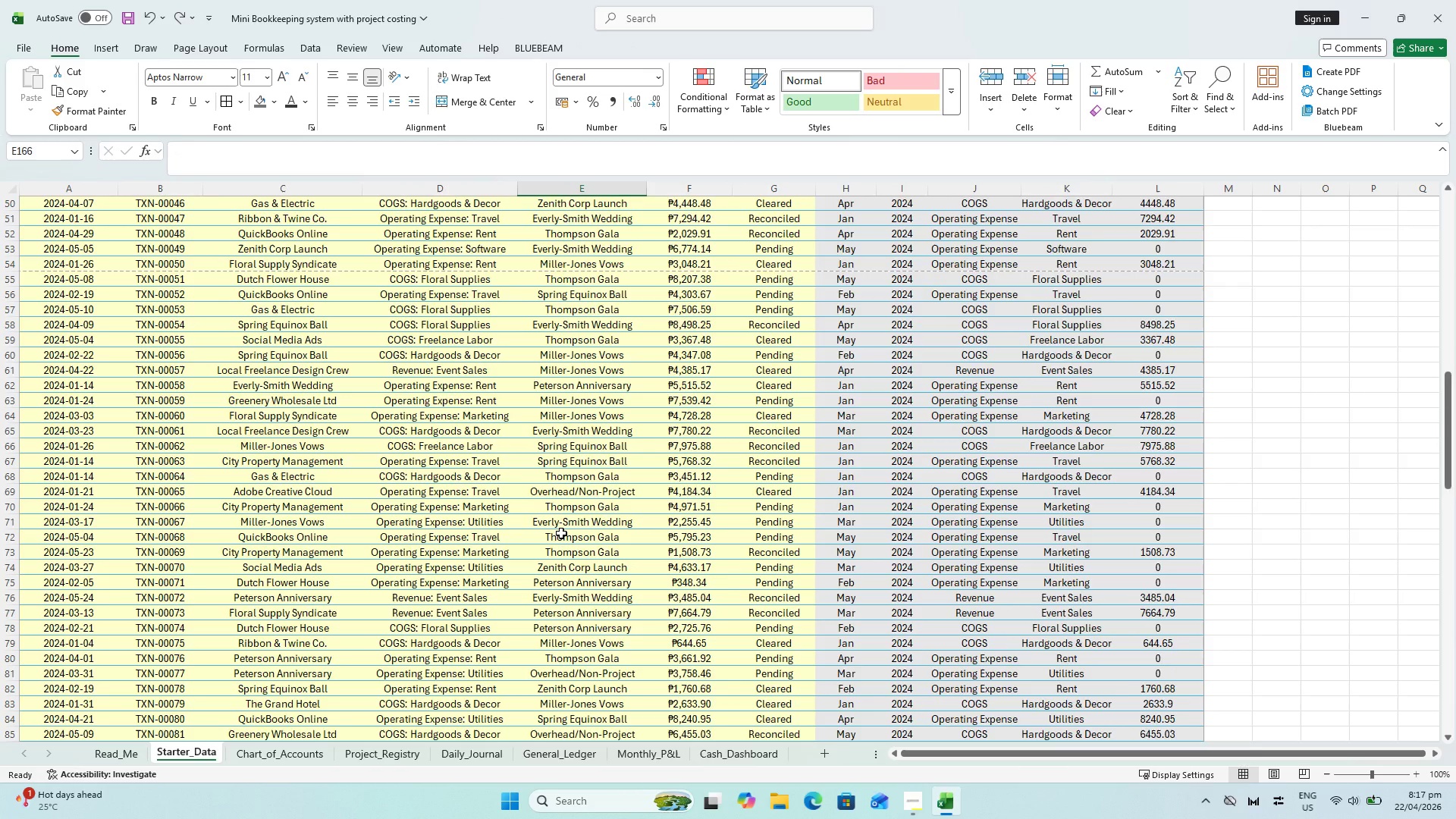 
key(Control+S)
 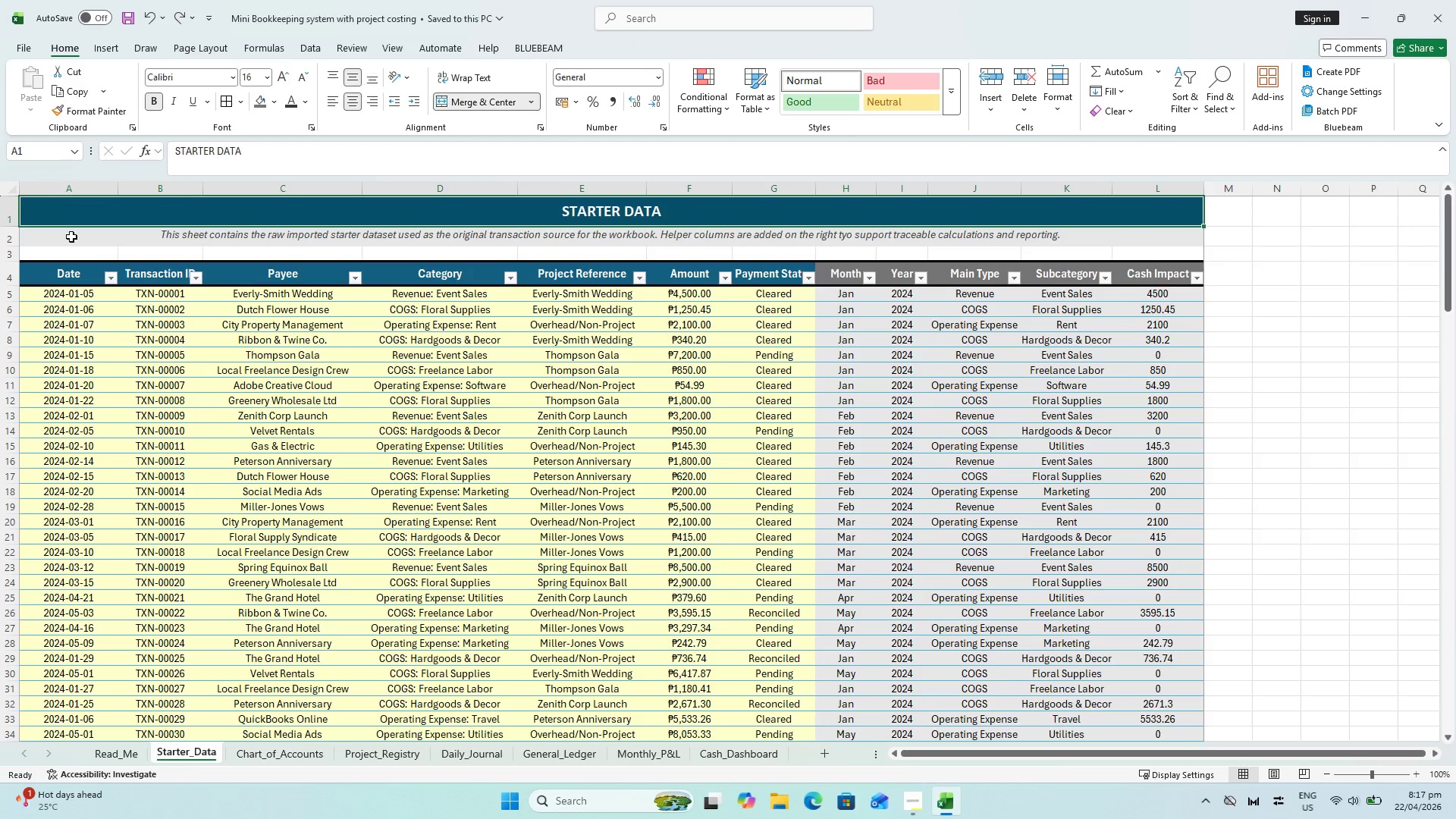 
scroll: coordinate [552, 515], scroll_direction: up, amount: 29.0
 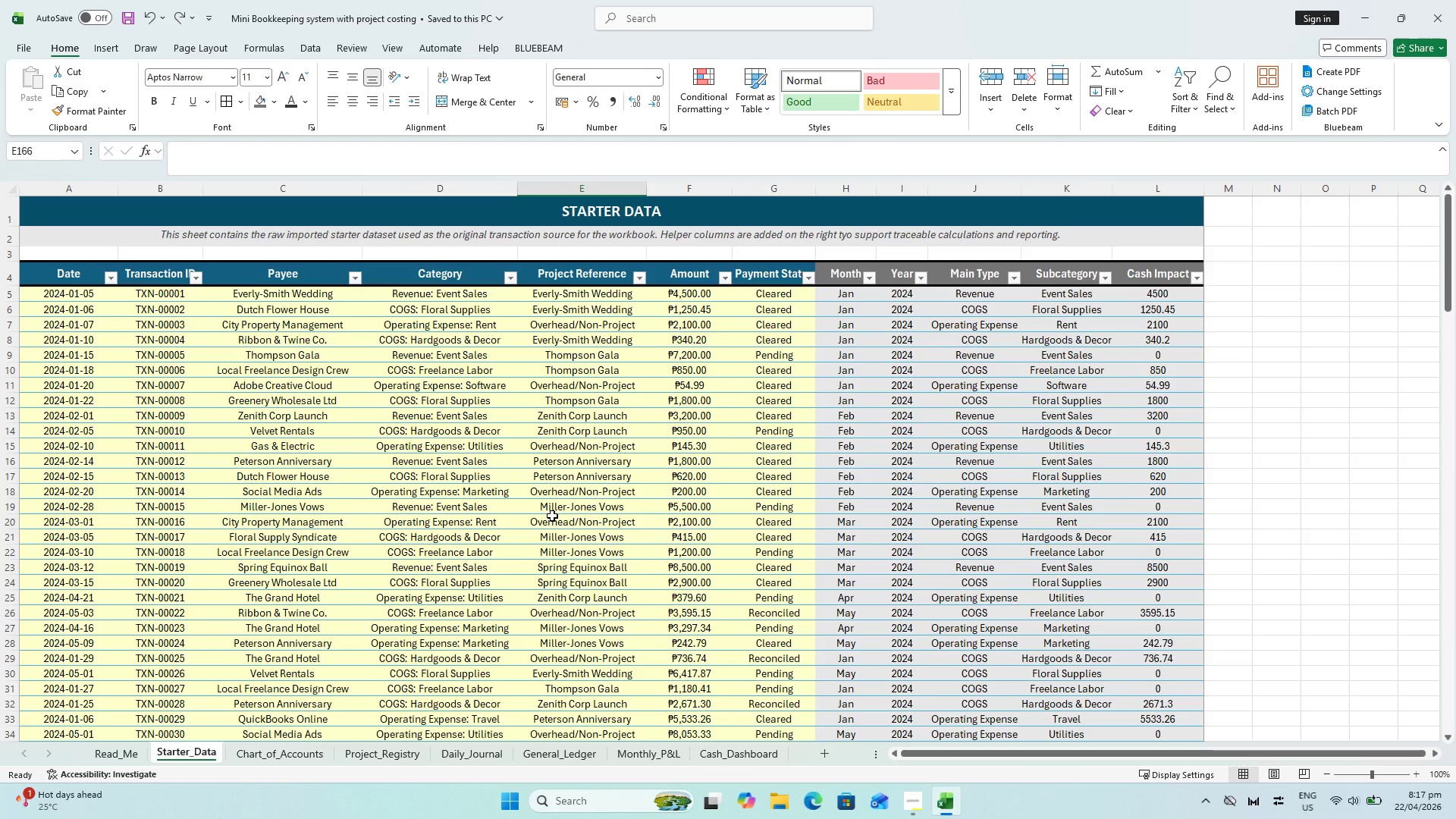 
hold_key(key=ShiftLeft, duration=1.61)
 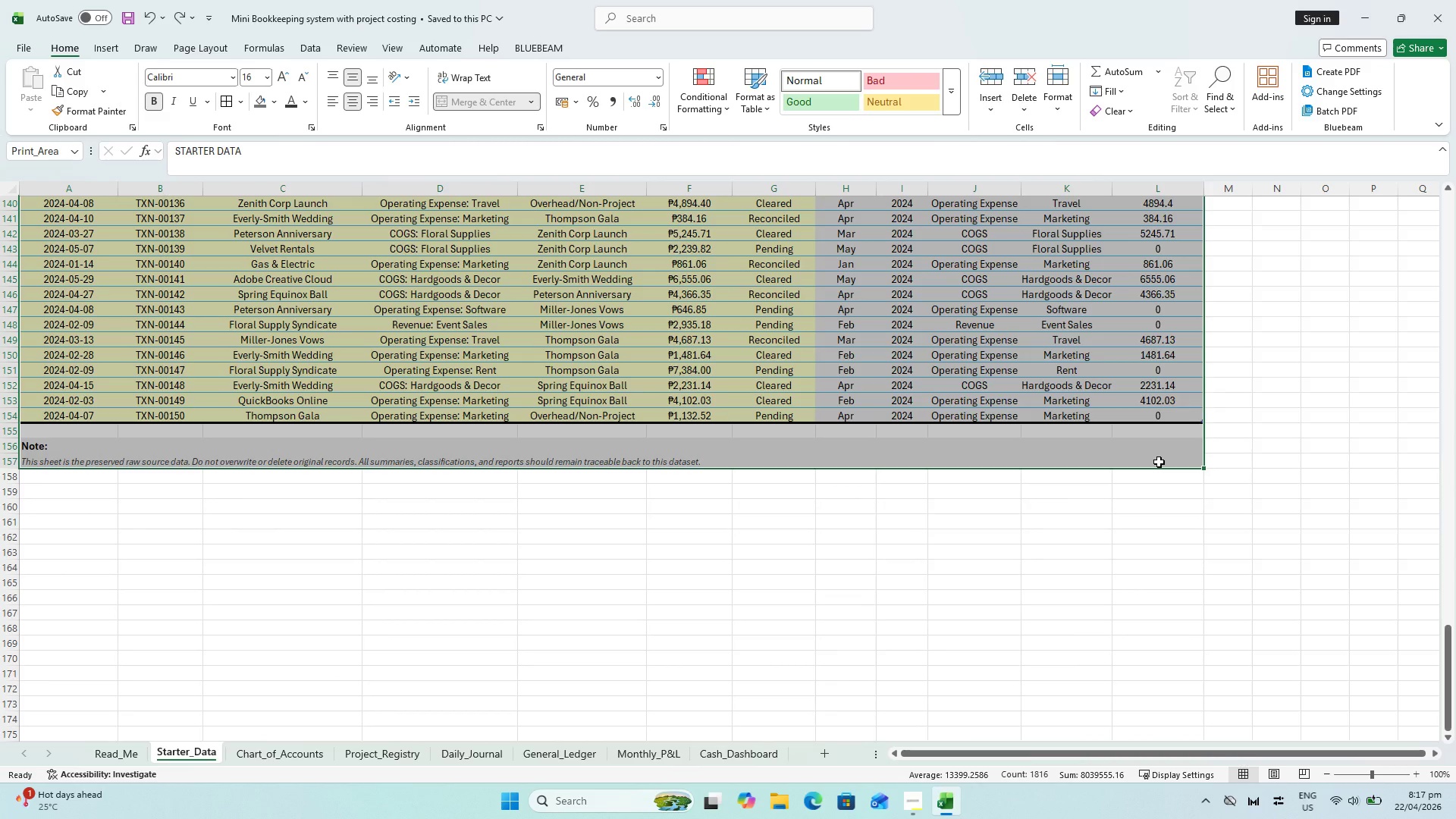 
scroll: coordinate [1090, 688], scroll_direction: down, amount: 47.0
 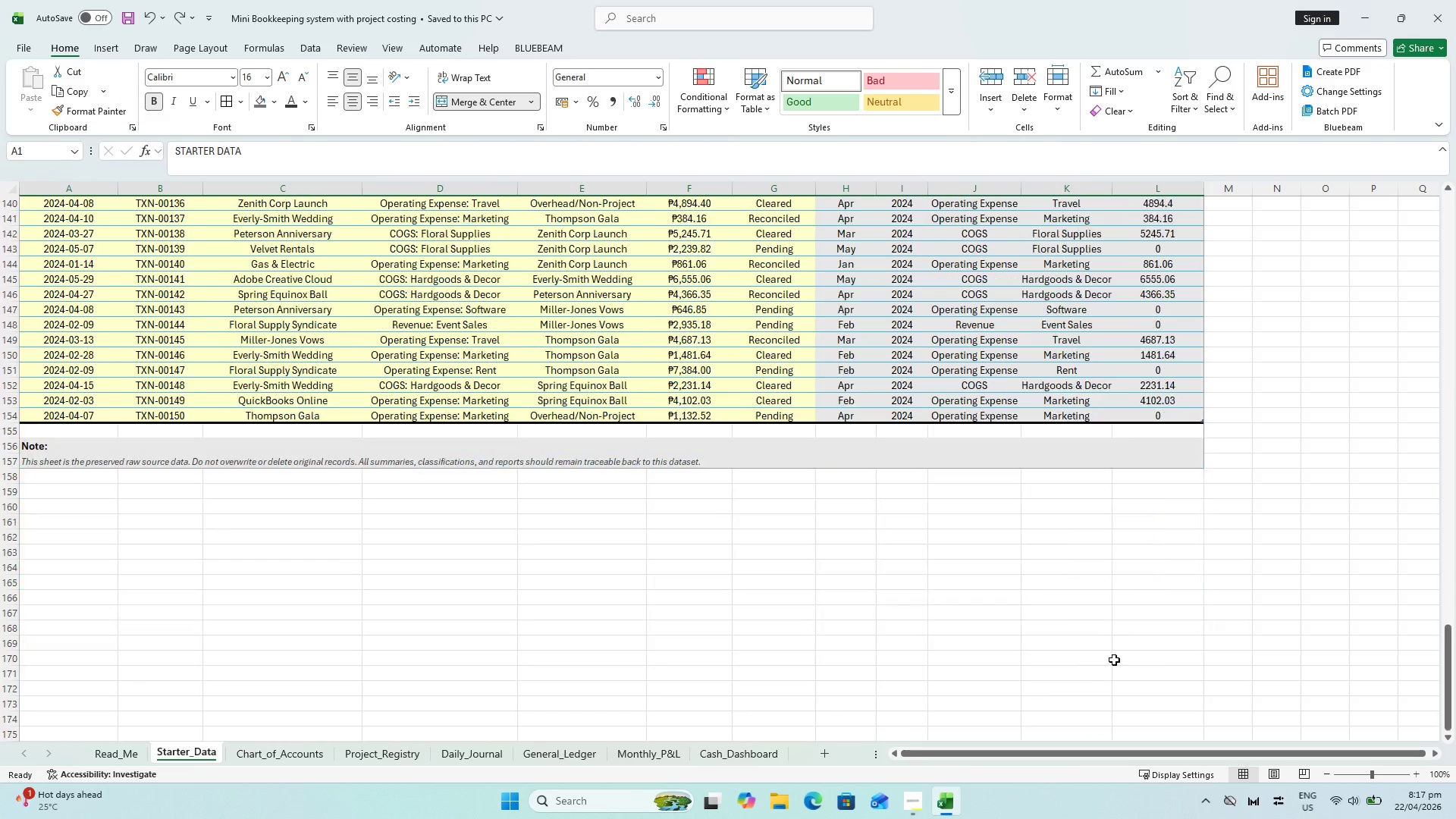 
left_click([1164, 441])
 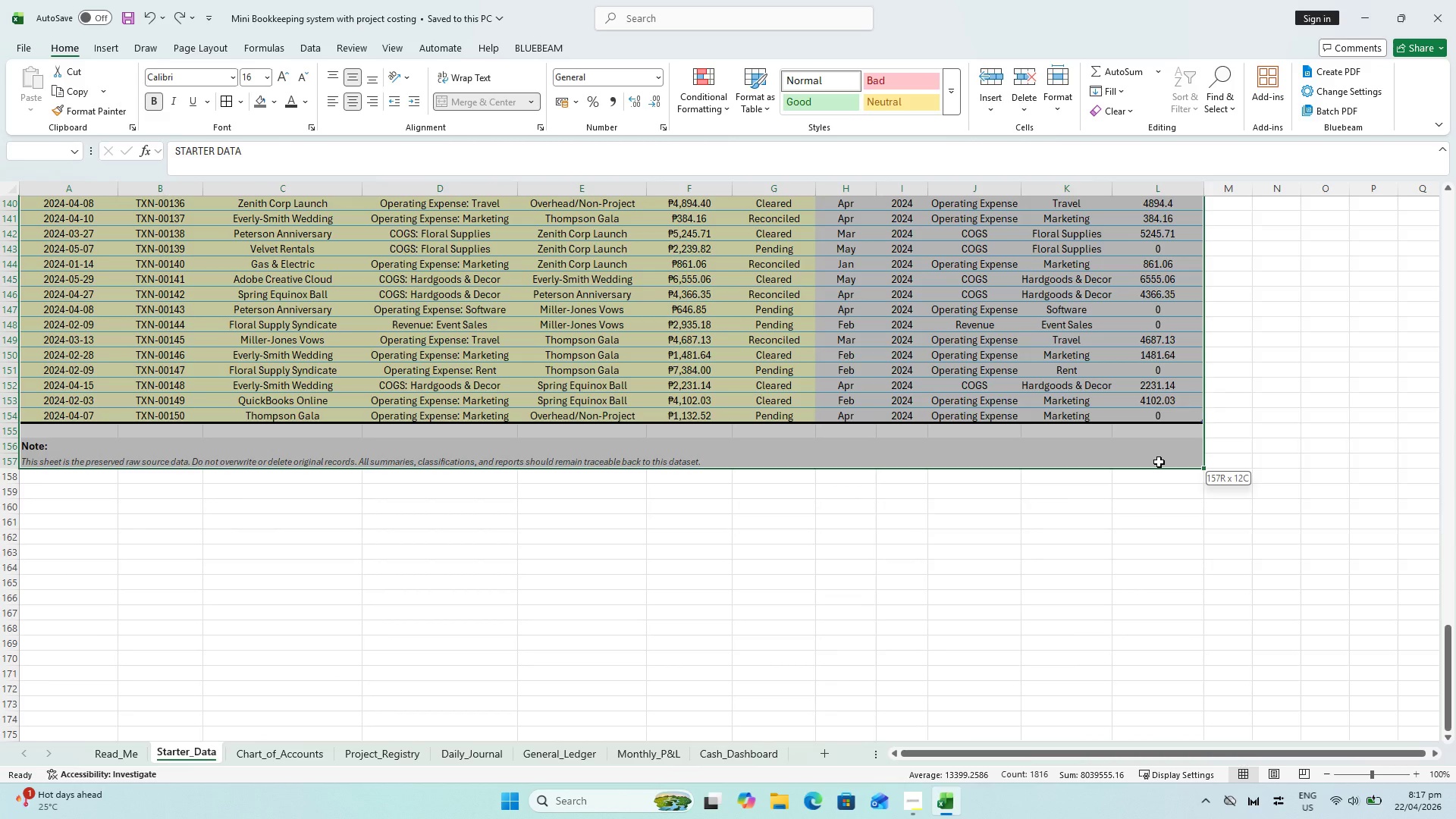 
key(Control+P)
 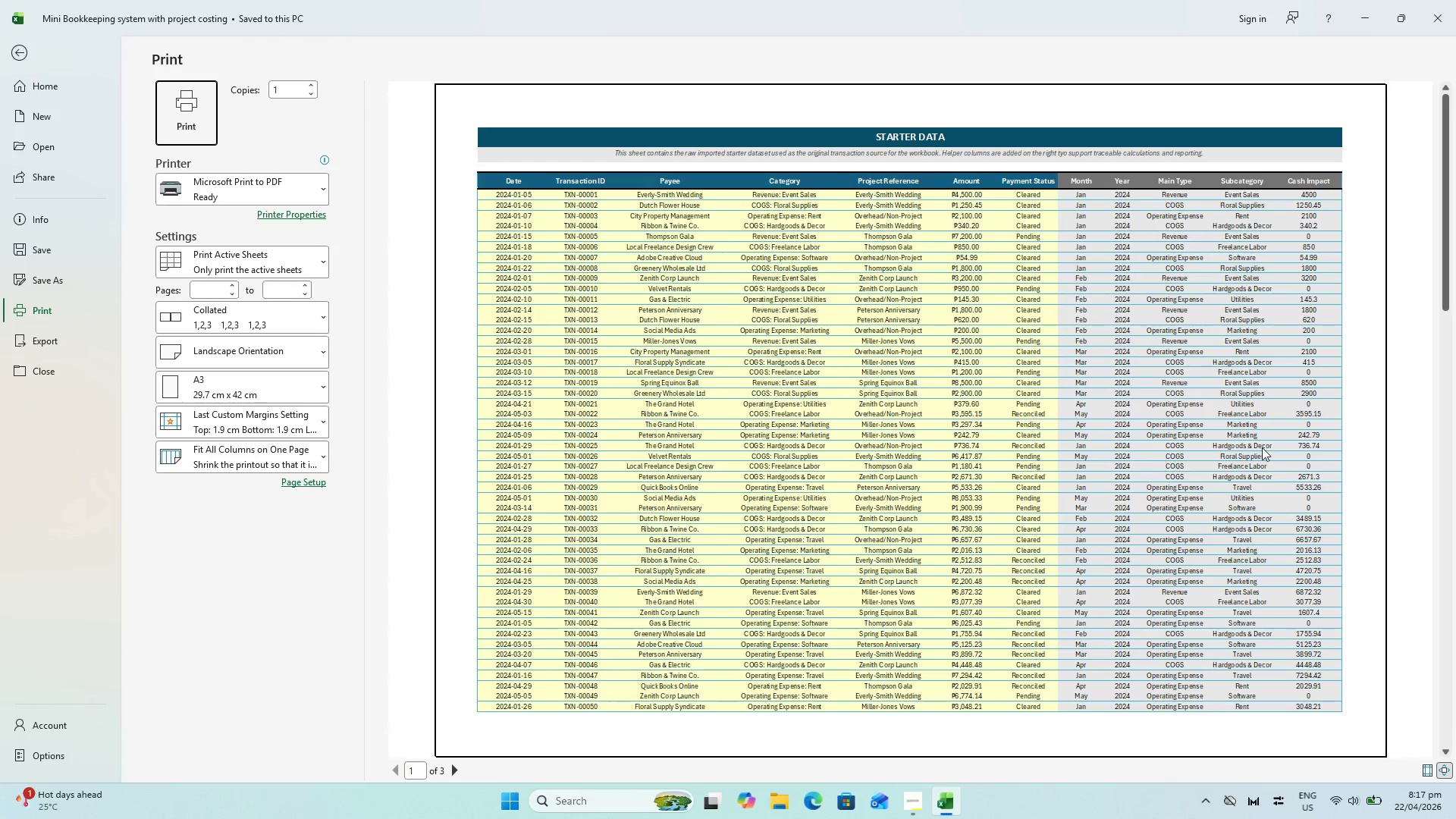 
key(Escape)
 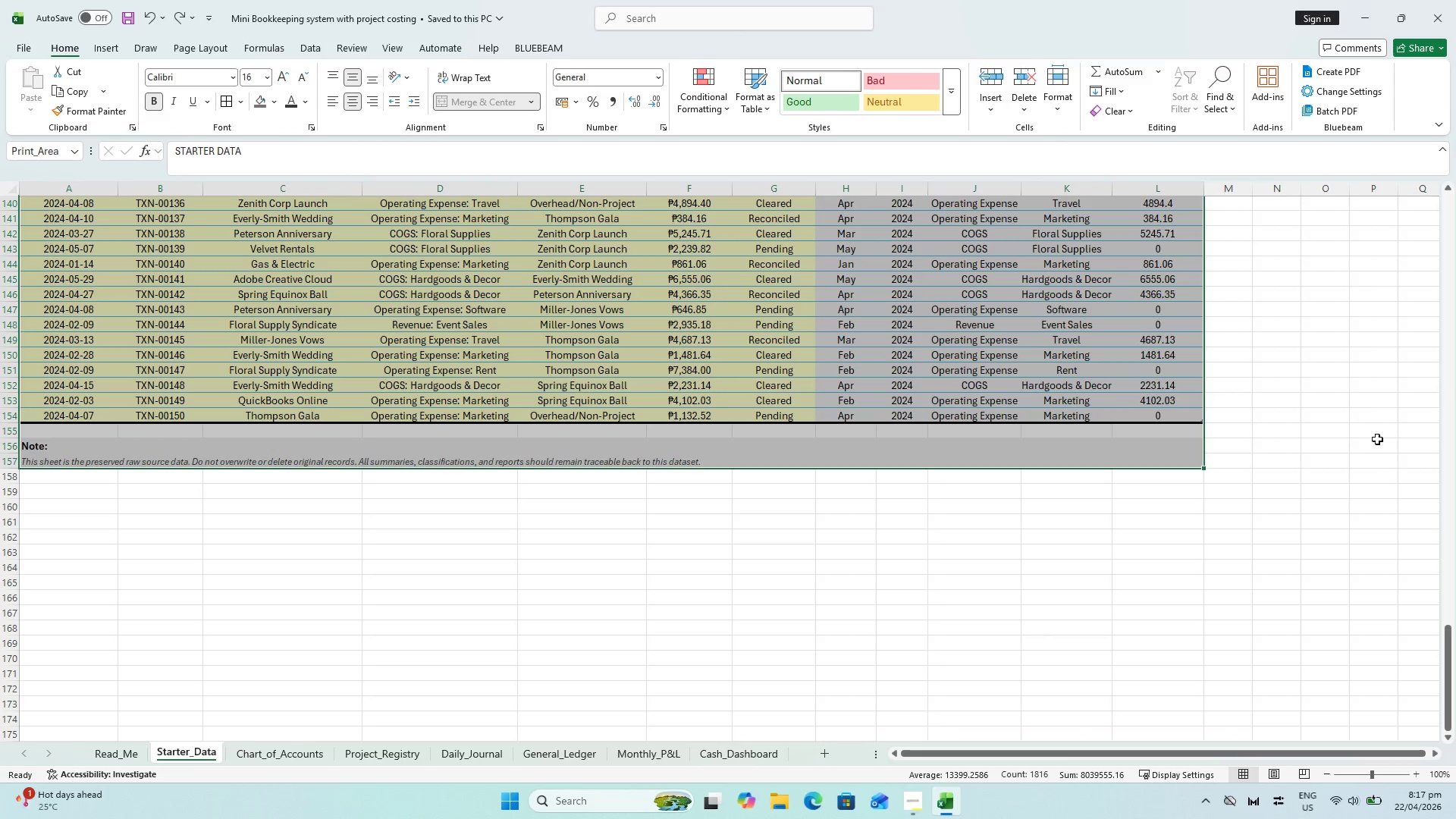 
scroll: coordinate [1455, 426], scroll_direction: down, amount: 15.0
 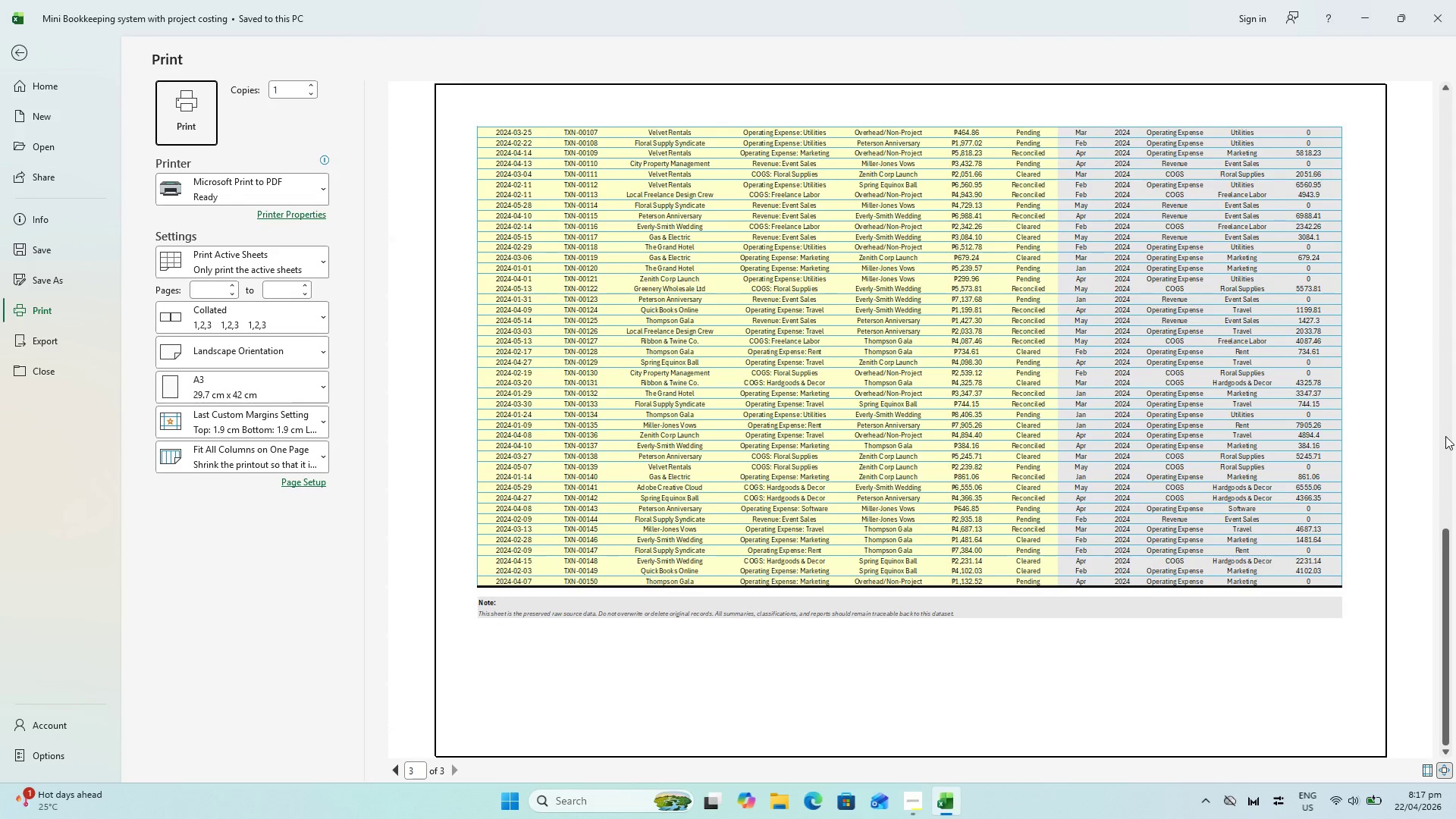 
key(Control+Shift+S)
 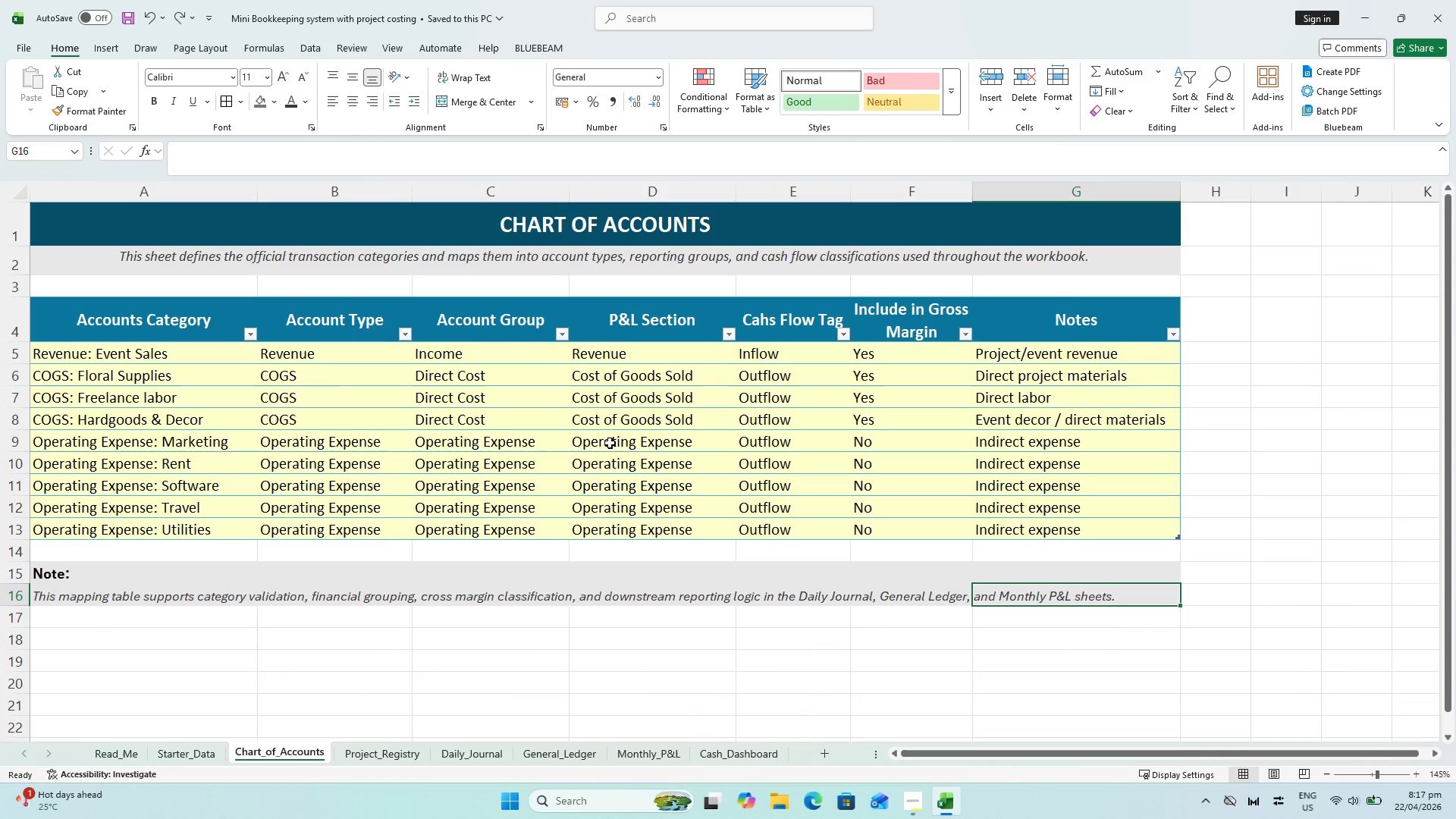 
scroll: coordinate [190, 271], scroll_direction: up, amount: 1.0
 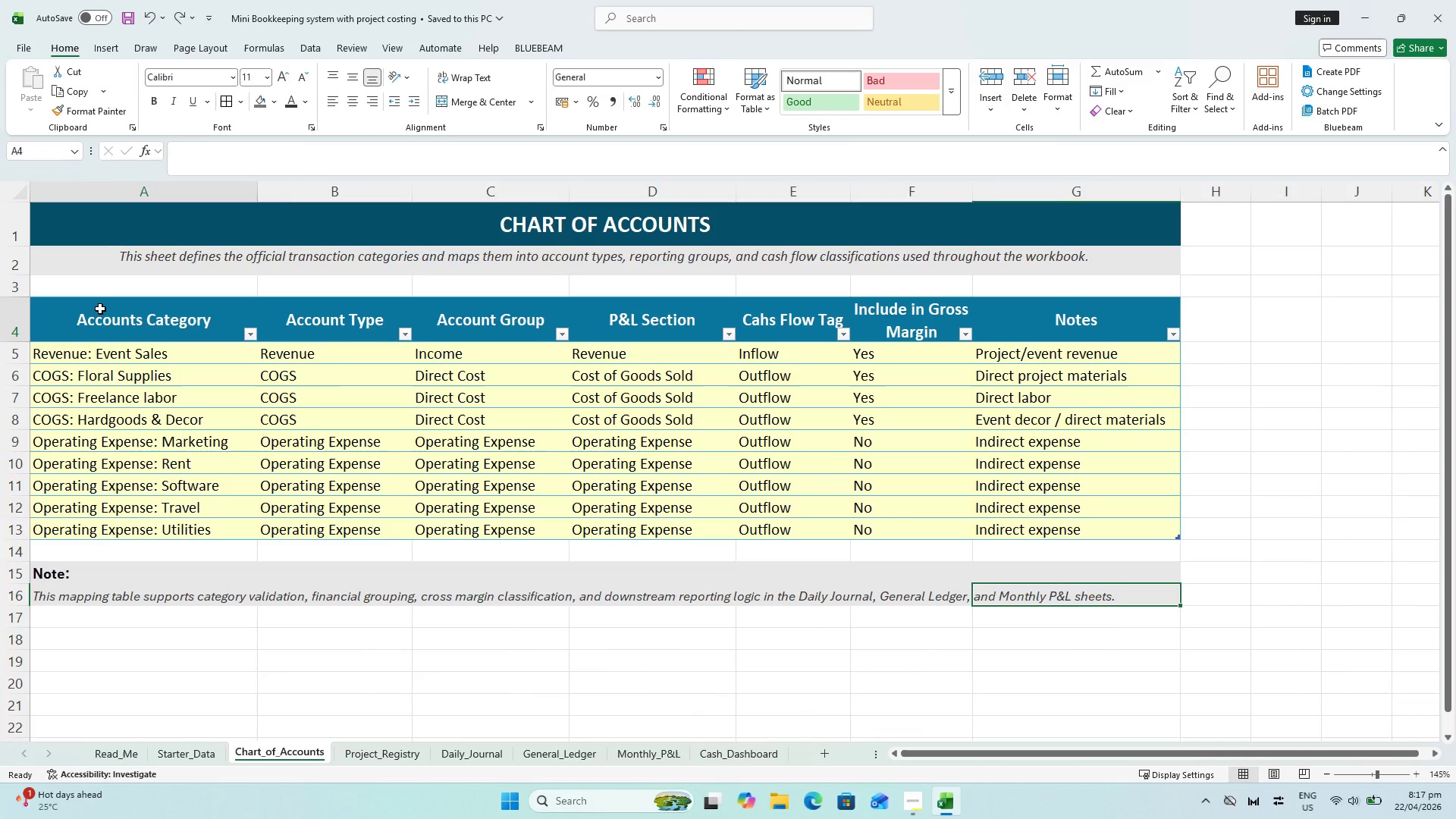 
left_click([100, 309])
 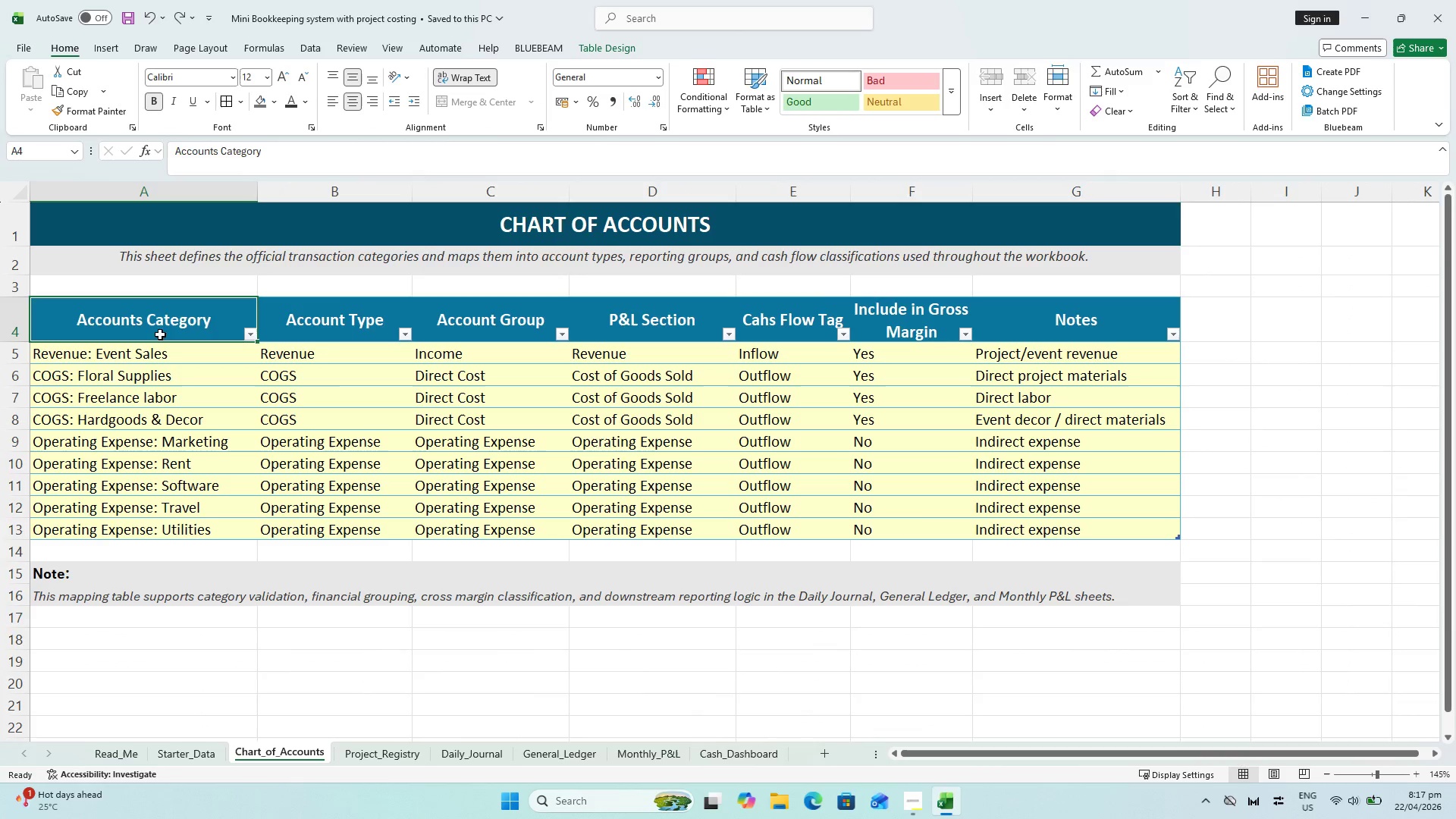 
hold_key(key=ShiftLeft, duration=0.75)
 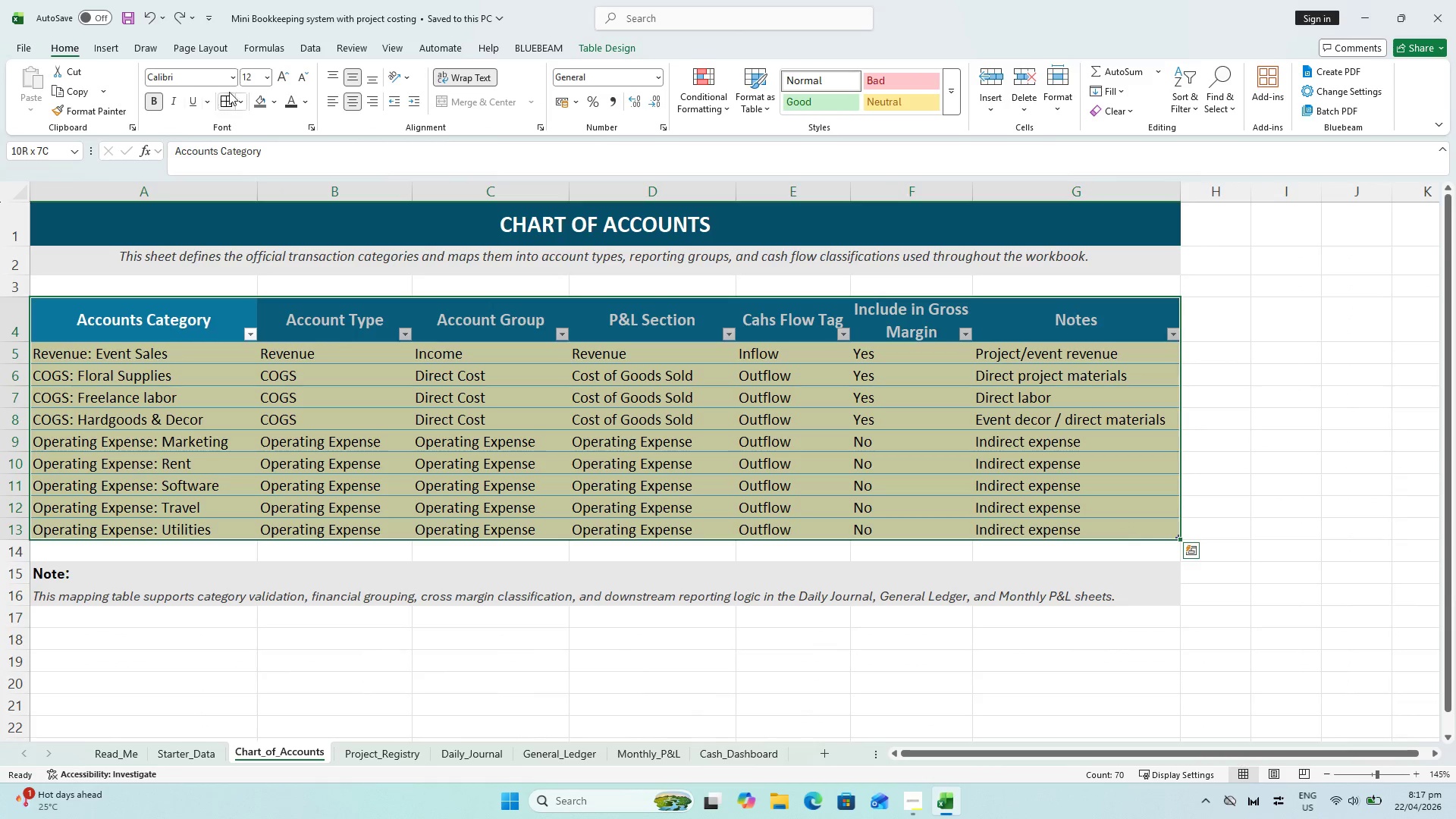 
left_click_drag(start_coordinate=[231, 91], to_coordinate=[212, 108])
 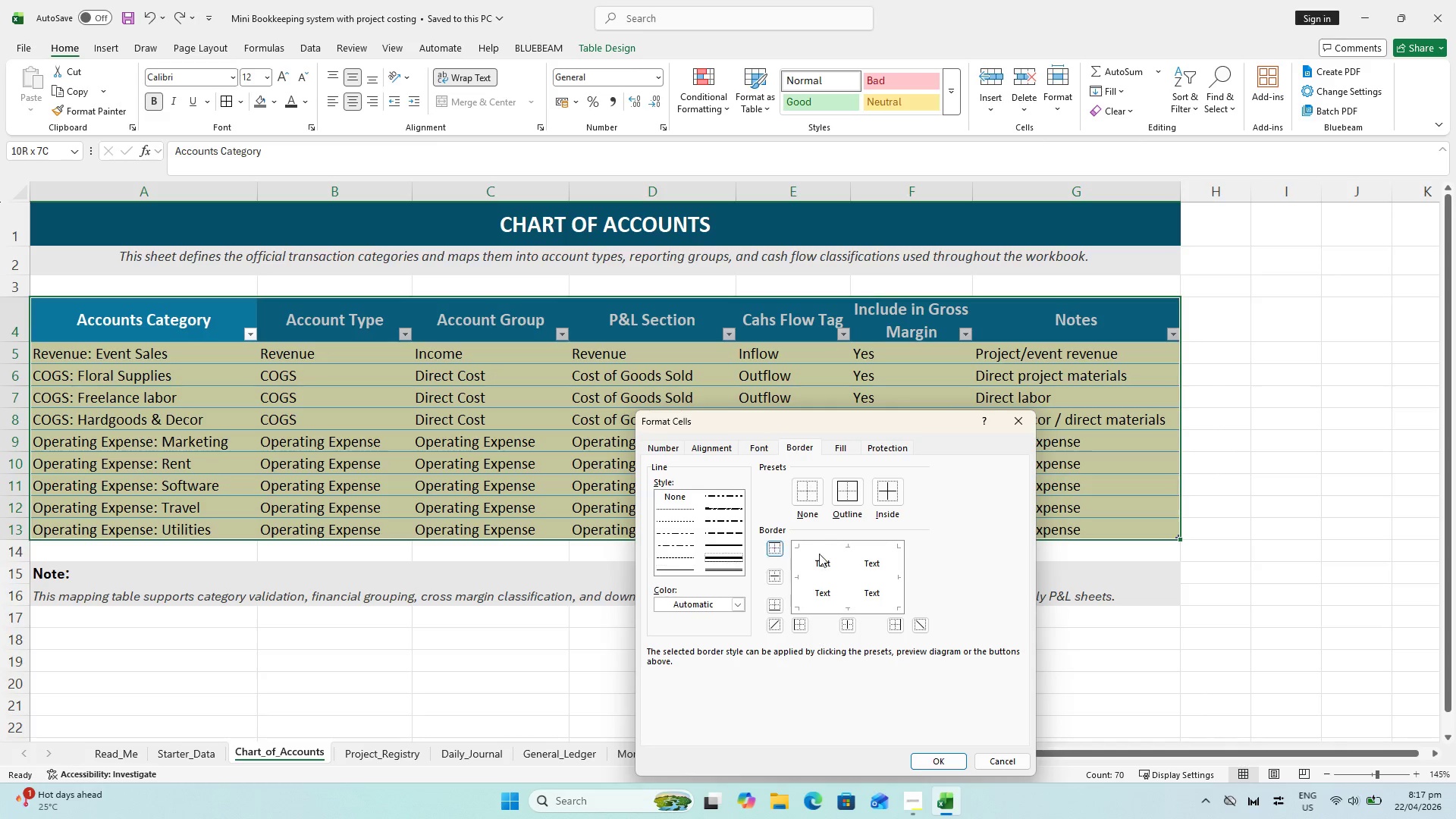 
left_click([825, 610])
 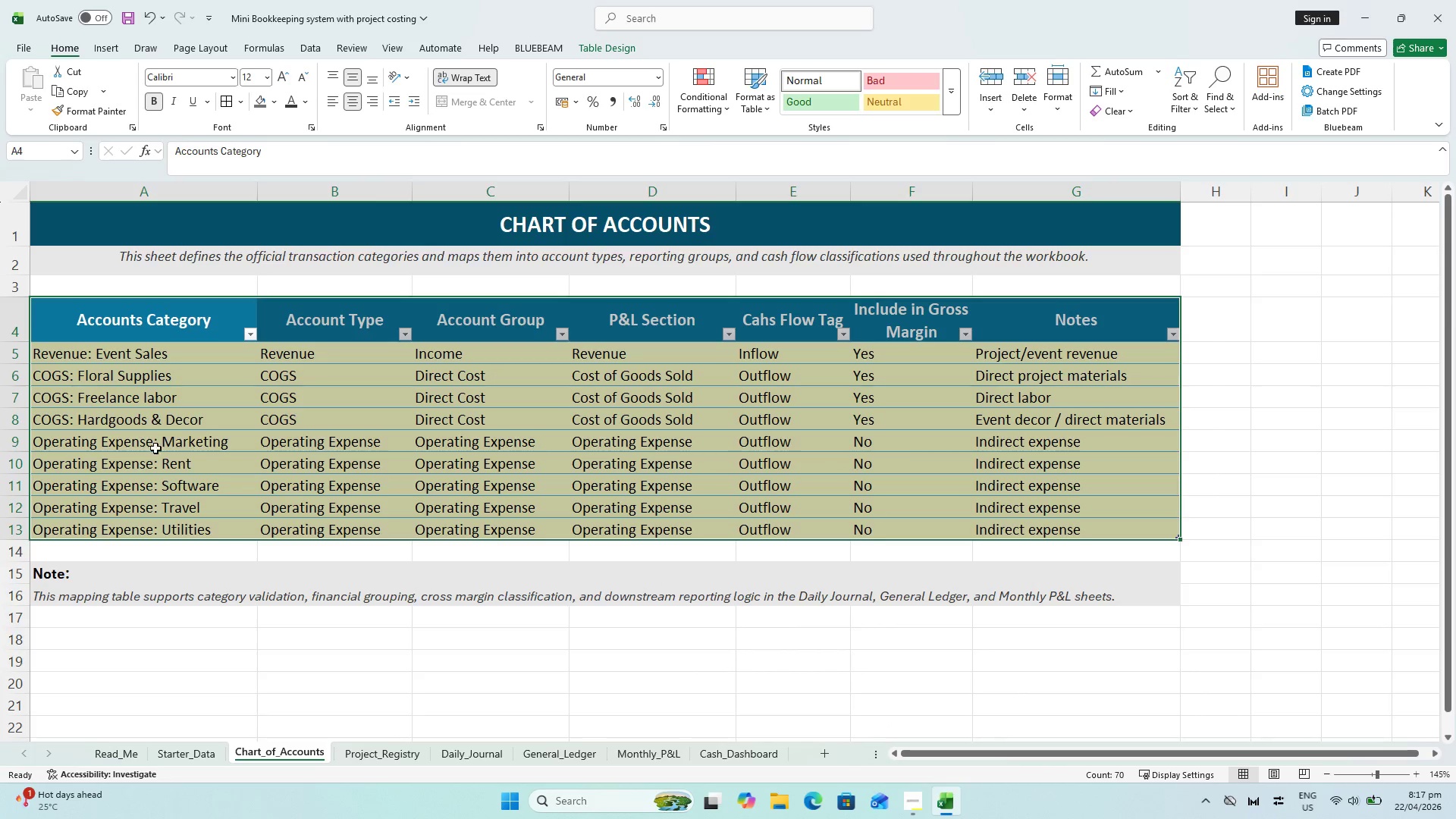 
left_click([111, 325])
 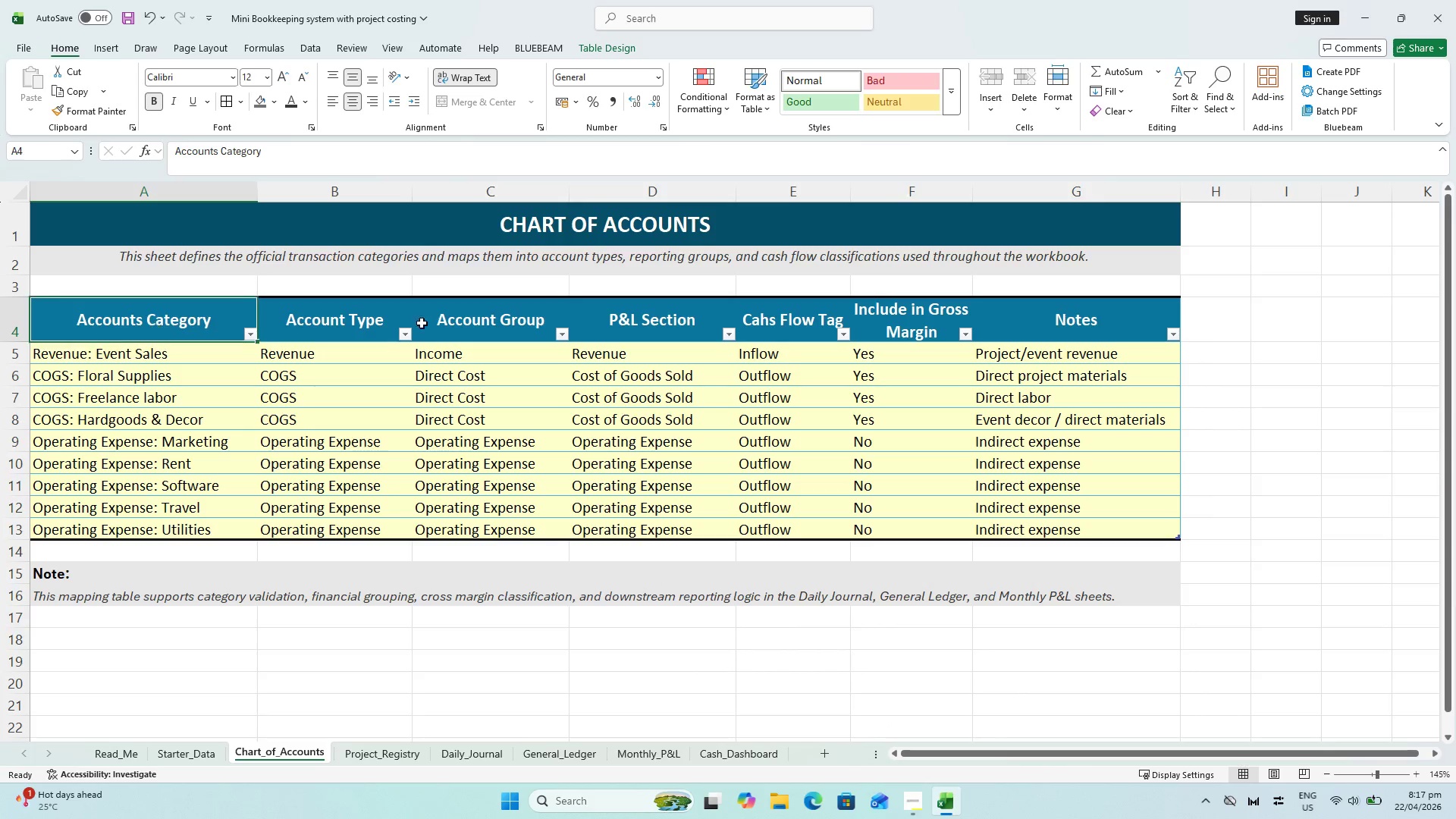 
hold_key(key=ShiftLeft, duration=0.83)
left_click([1122, 318])
 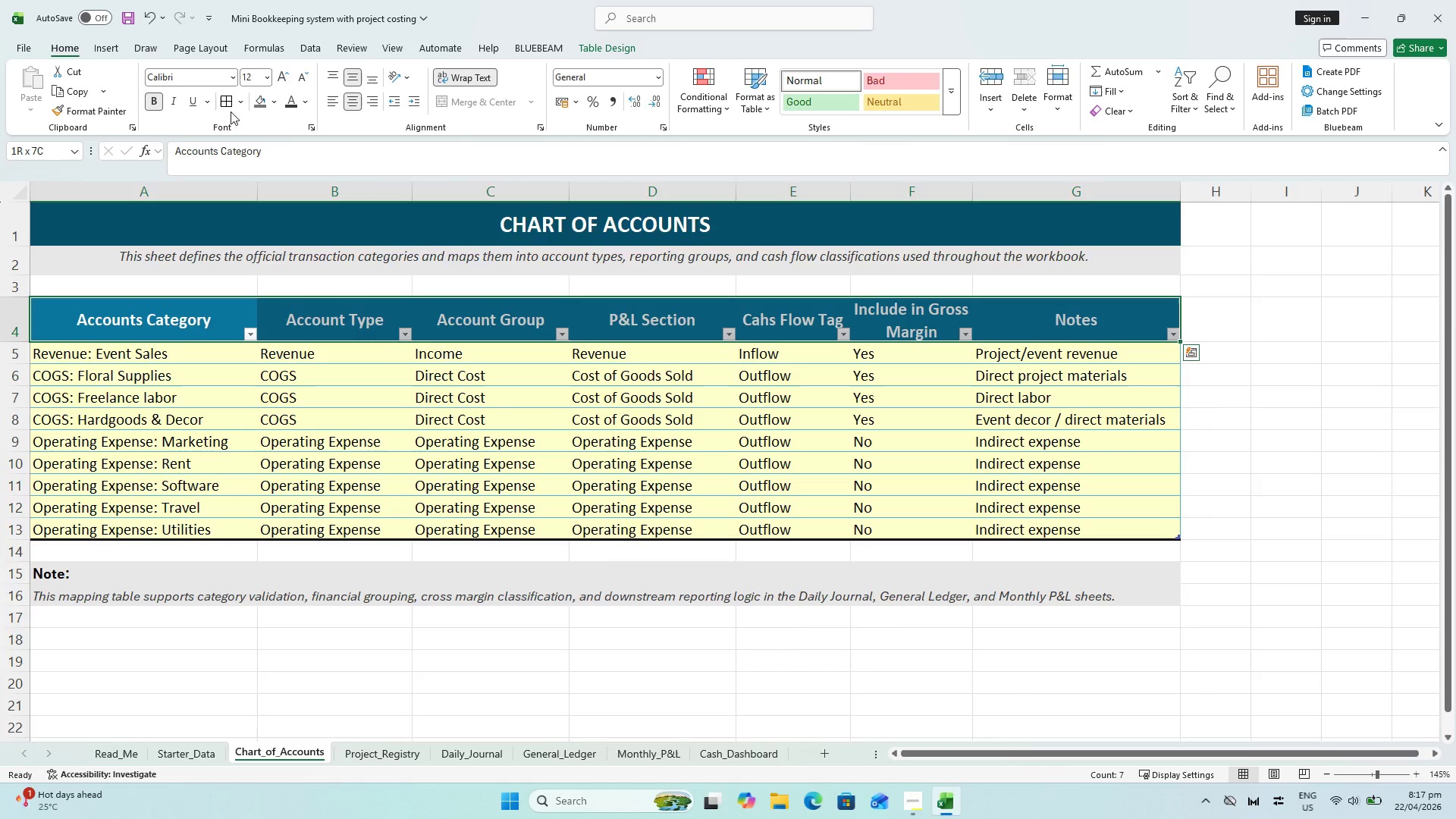 
left_click([225, 97])
 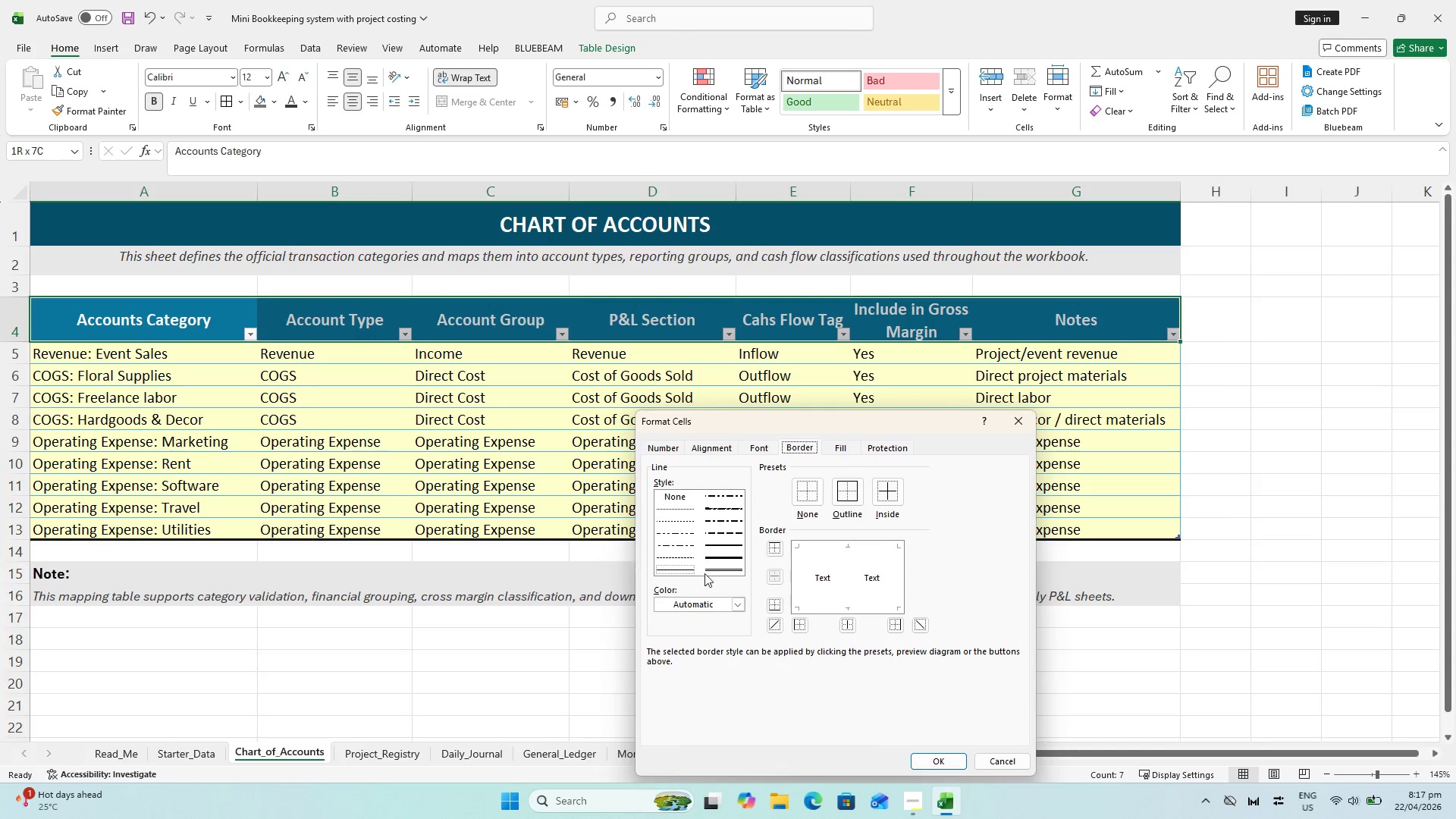 
left_click([727, 552])
 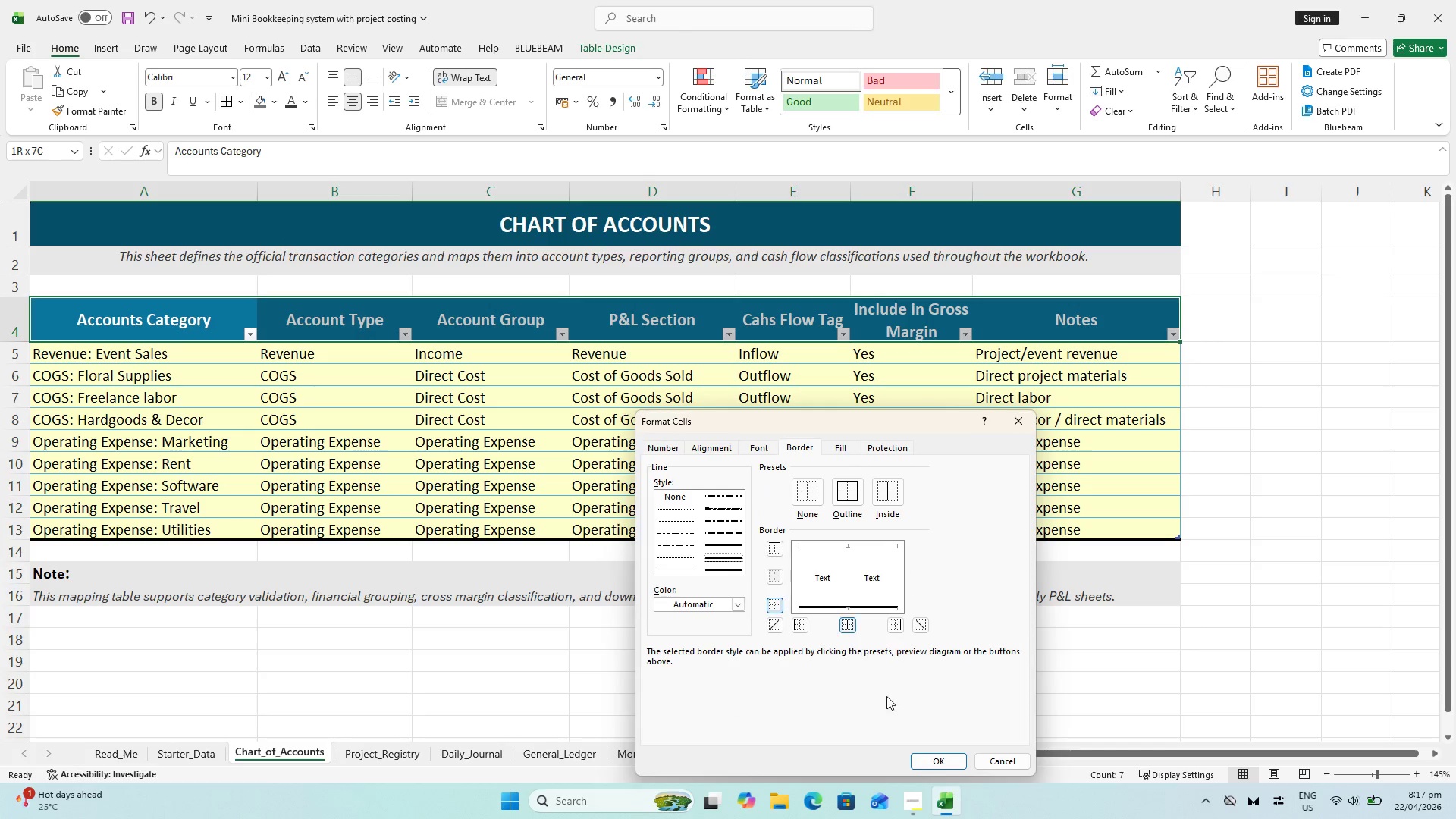 
left_click([924, 754])
 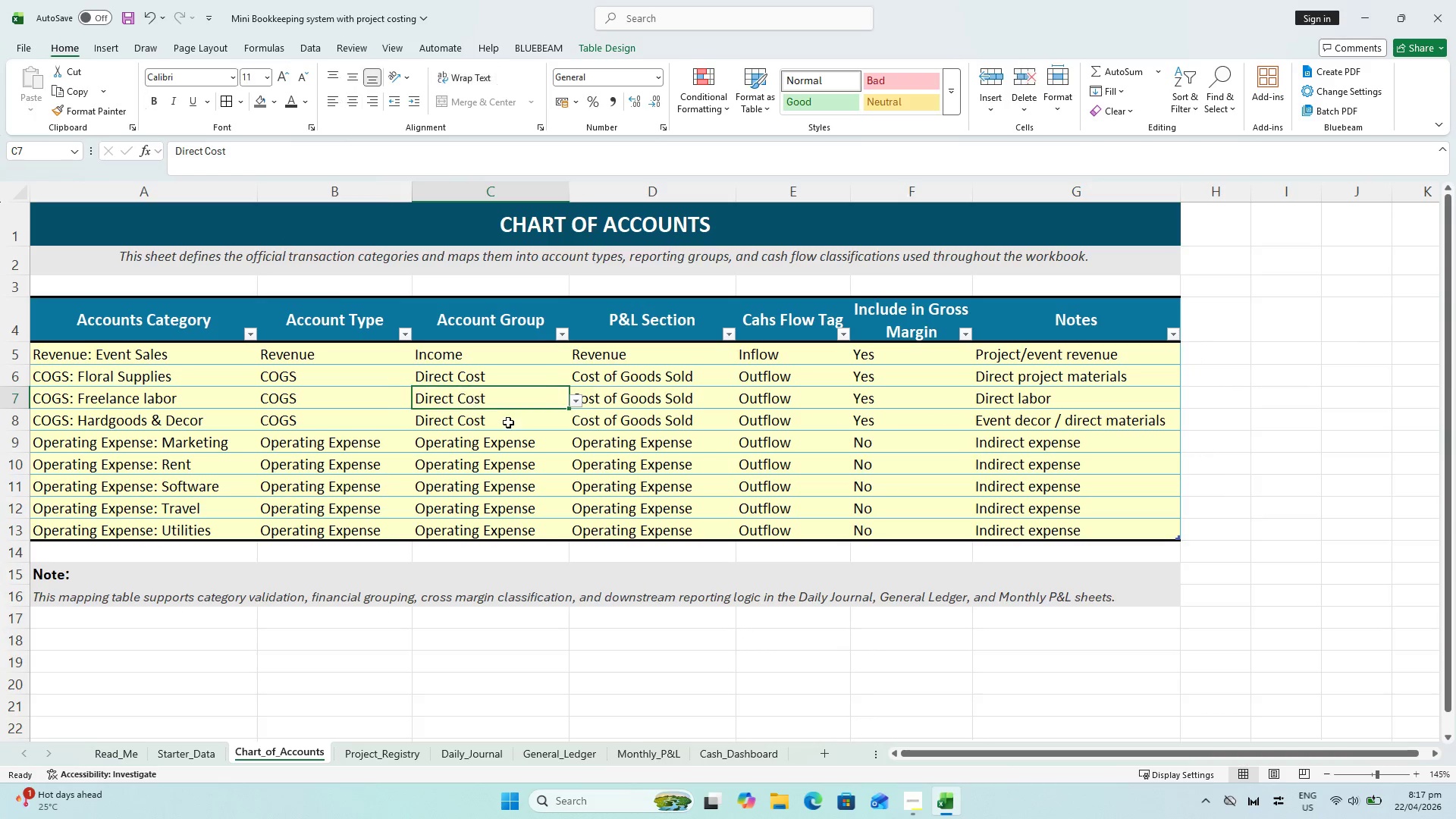 
key(Control+S)
 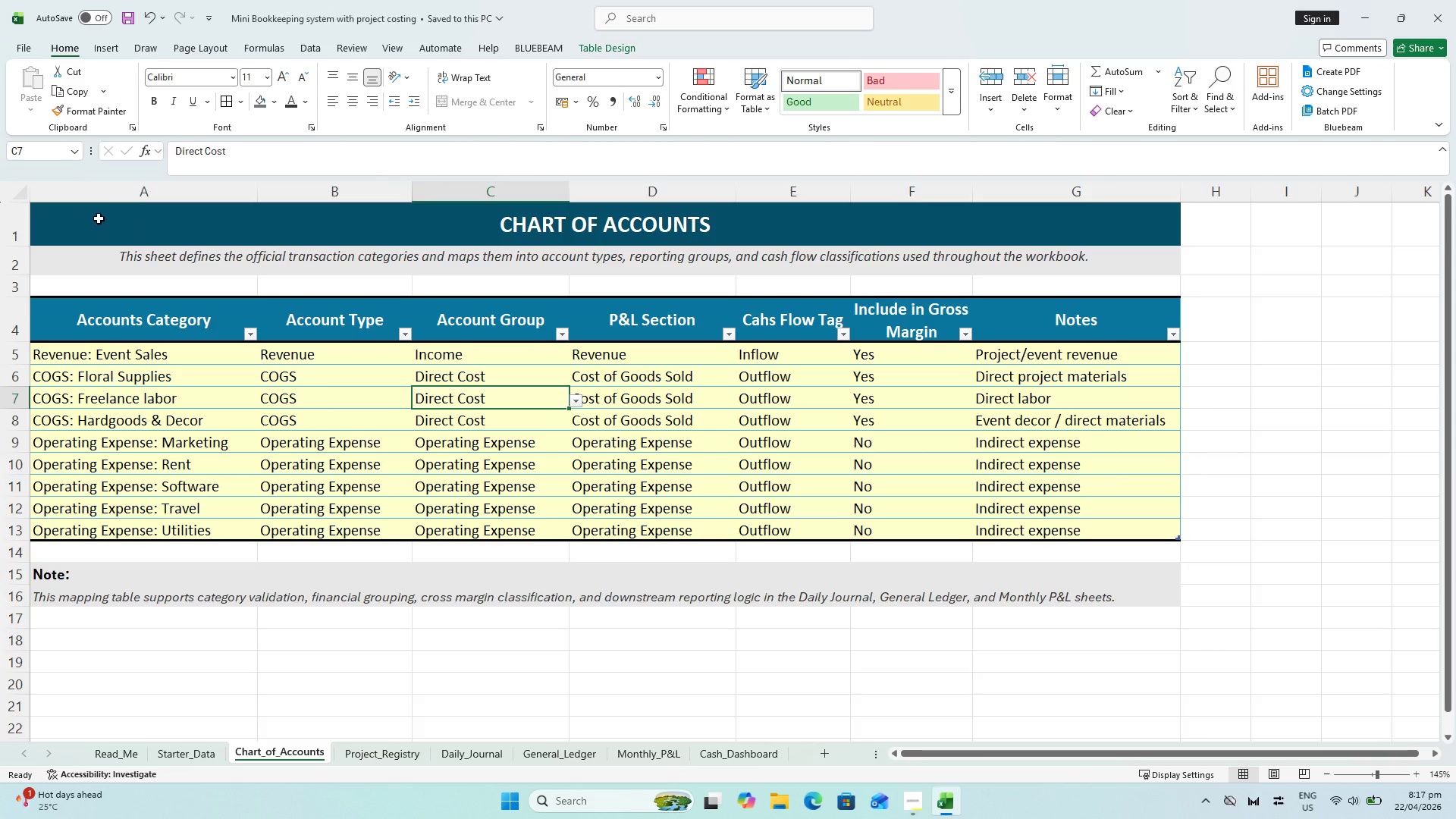 
hold_key(key=CapsLock, duration=0.69)
 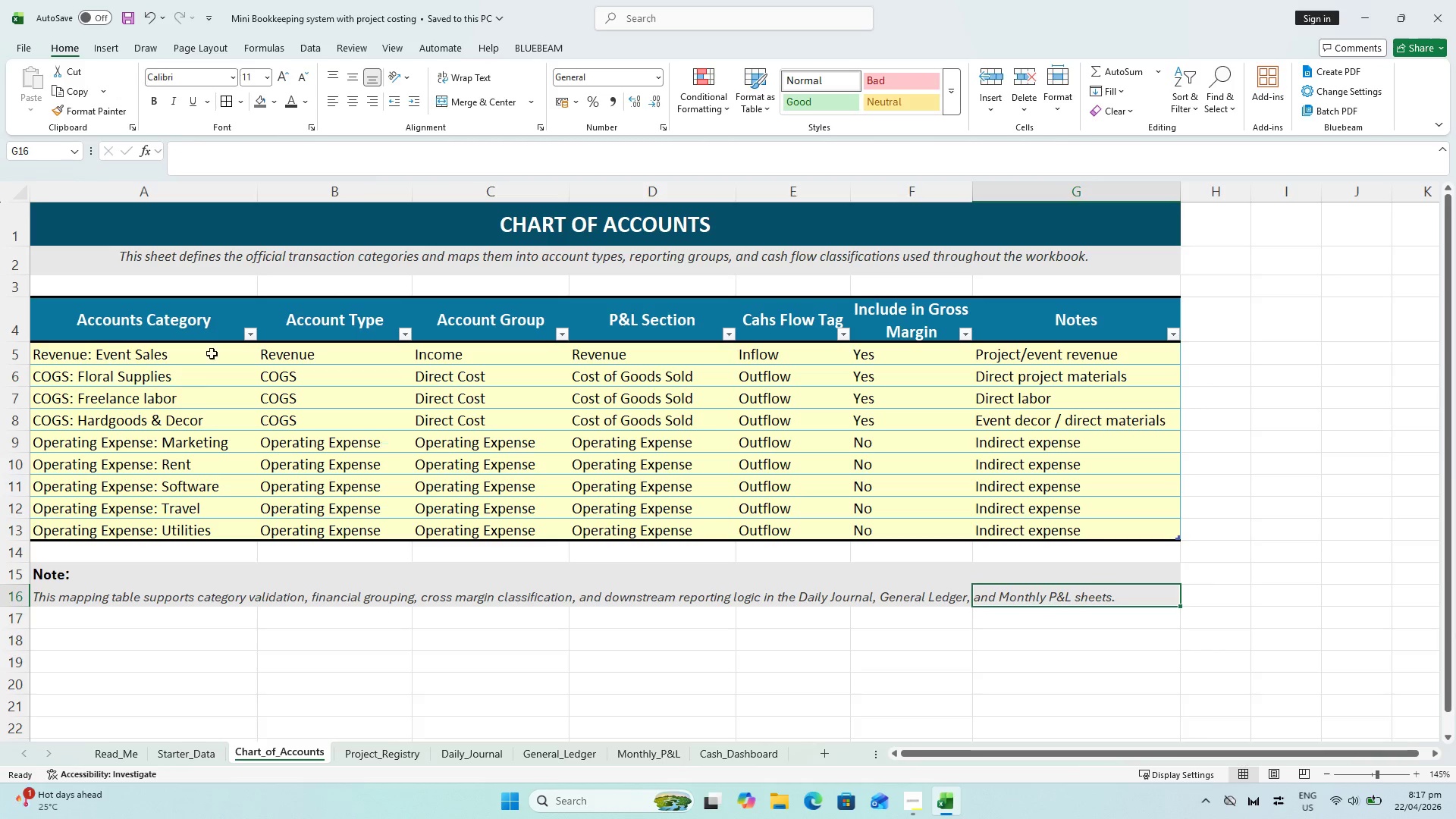 
hold_key(key=ShiftLeft, duration=0.42)
left_click([77, 221])
 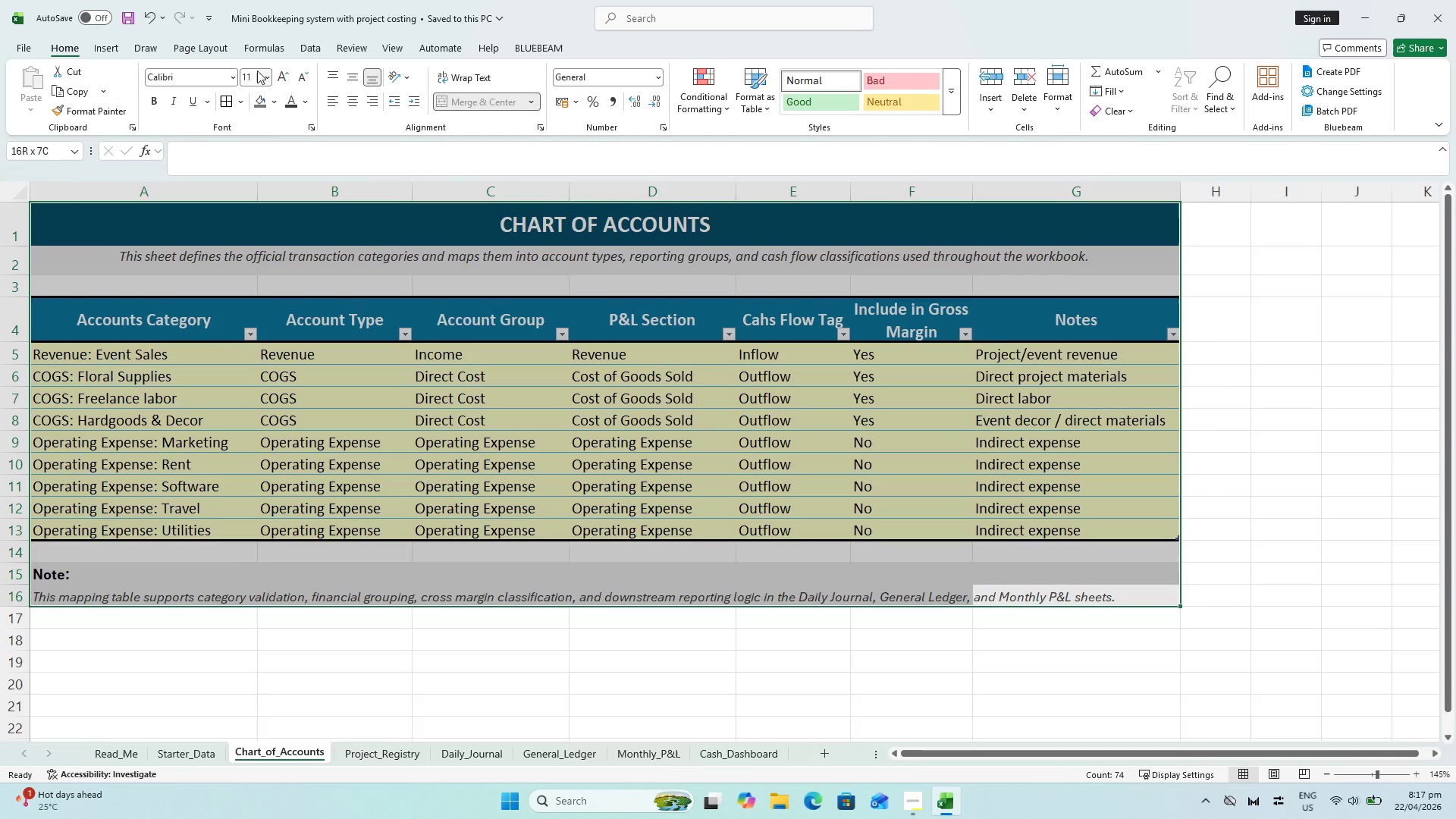 
left_click([215, 43])
 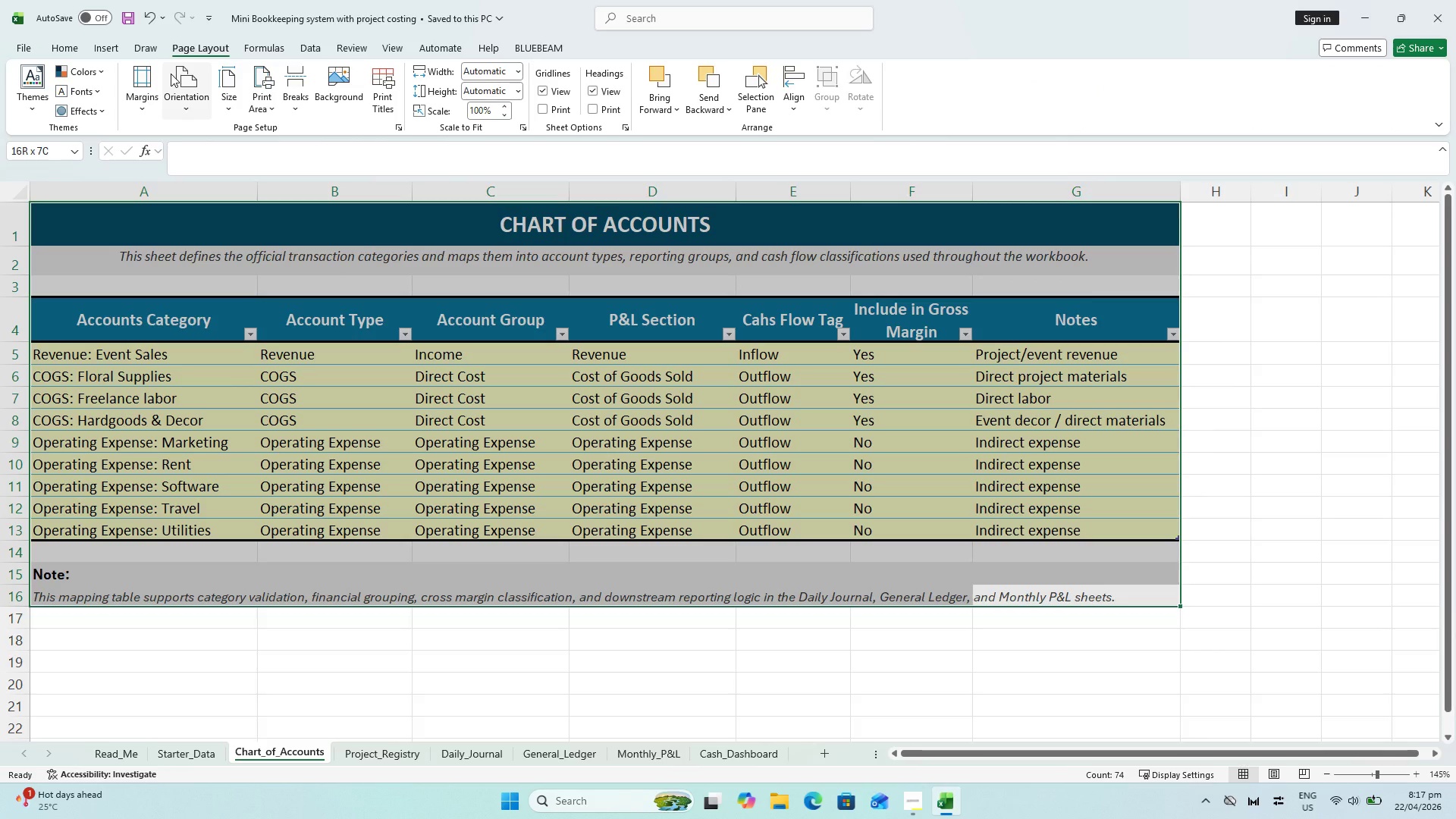 
left_click([176, 77])
 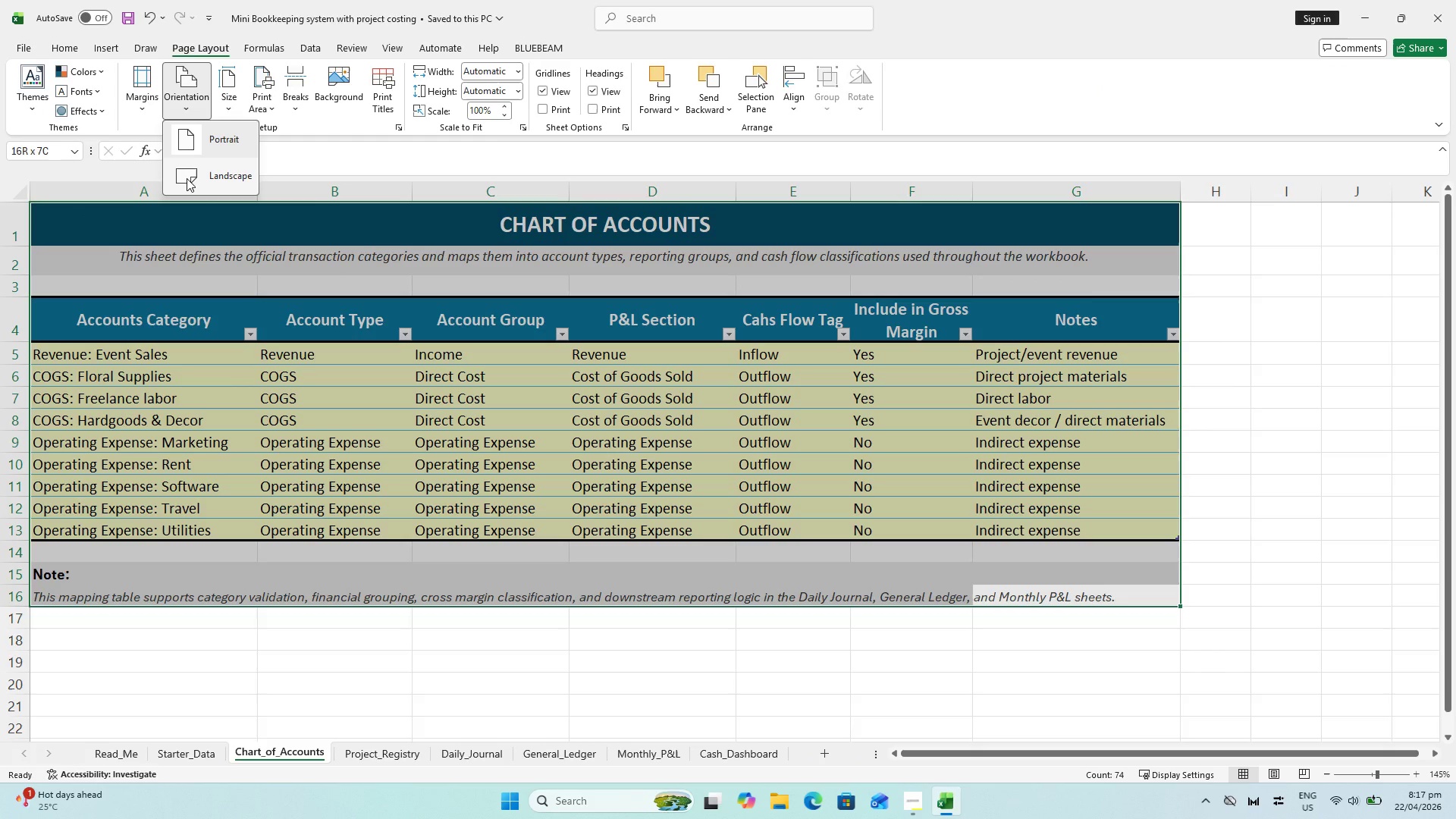 
left_click([187, 178])
 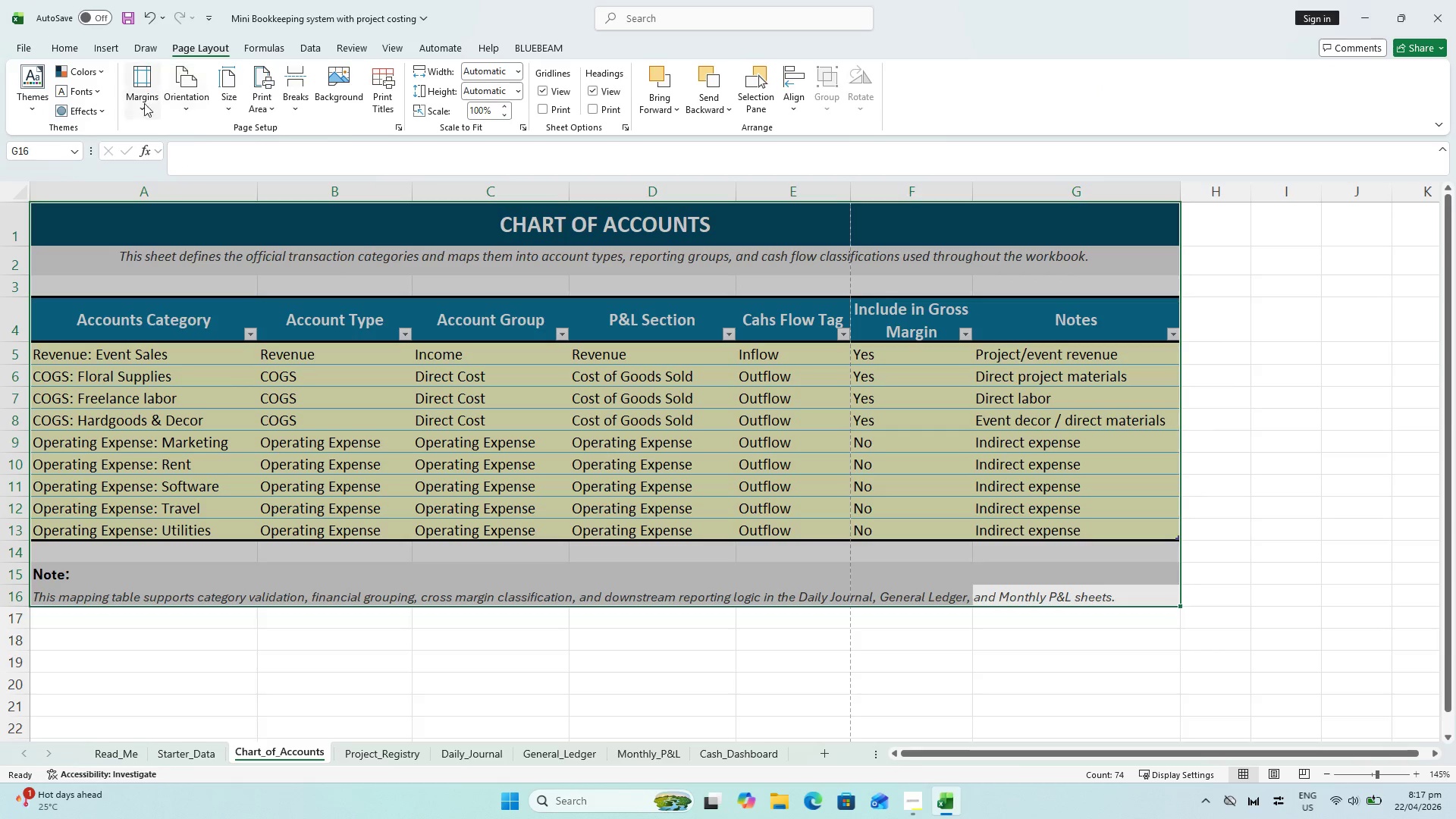 
left_click([143, 102])
 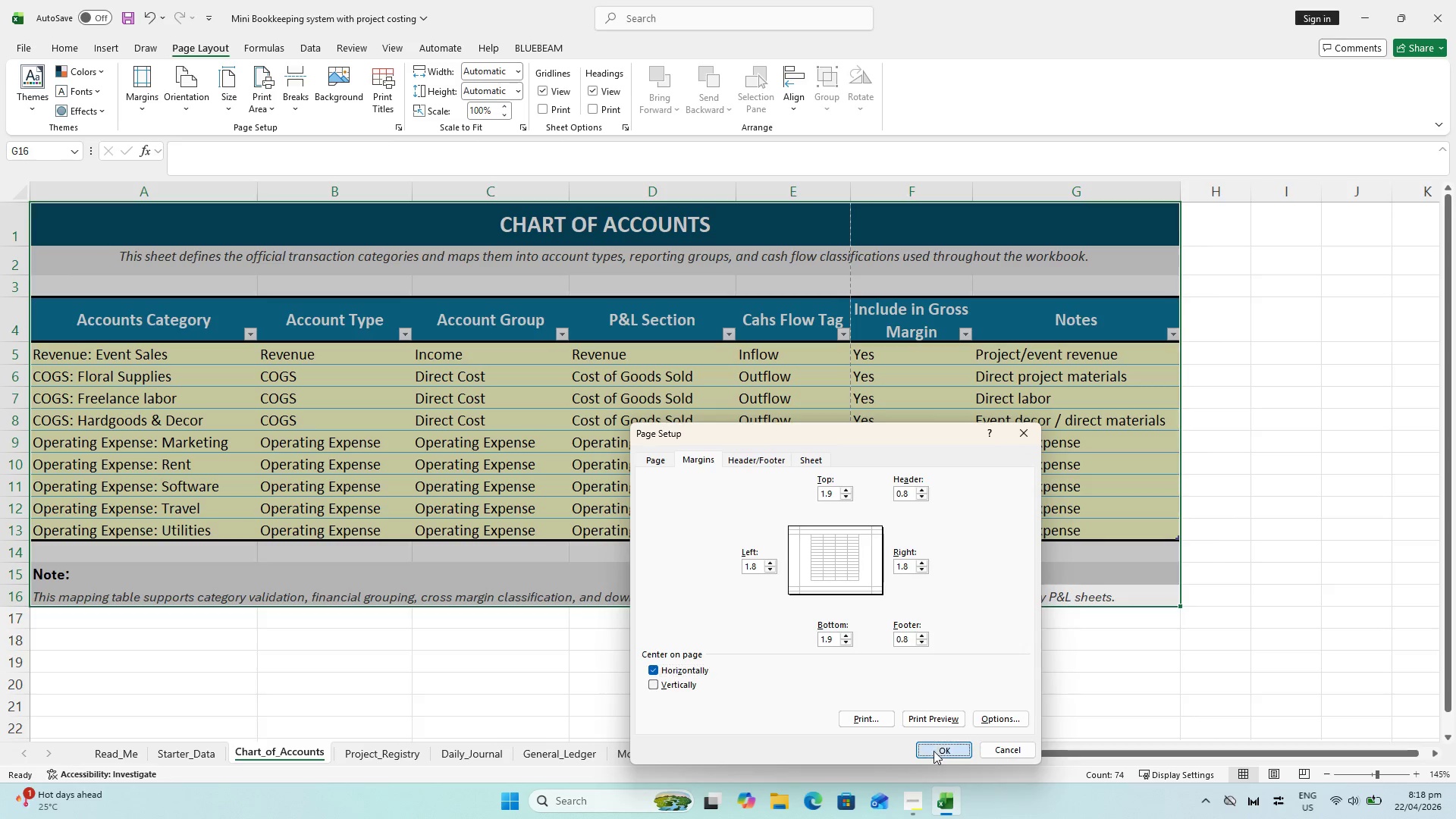 
left_click([256, 105])
 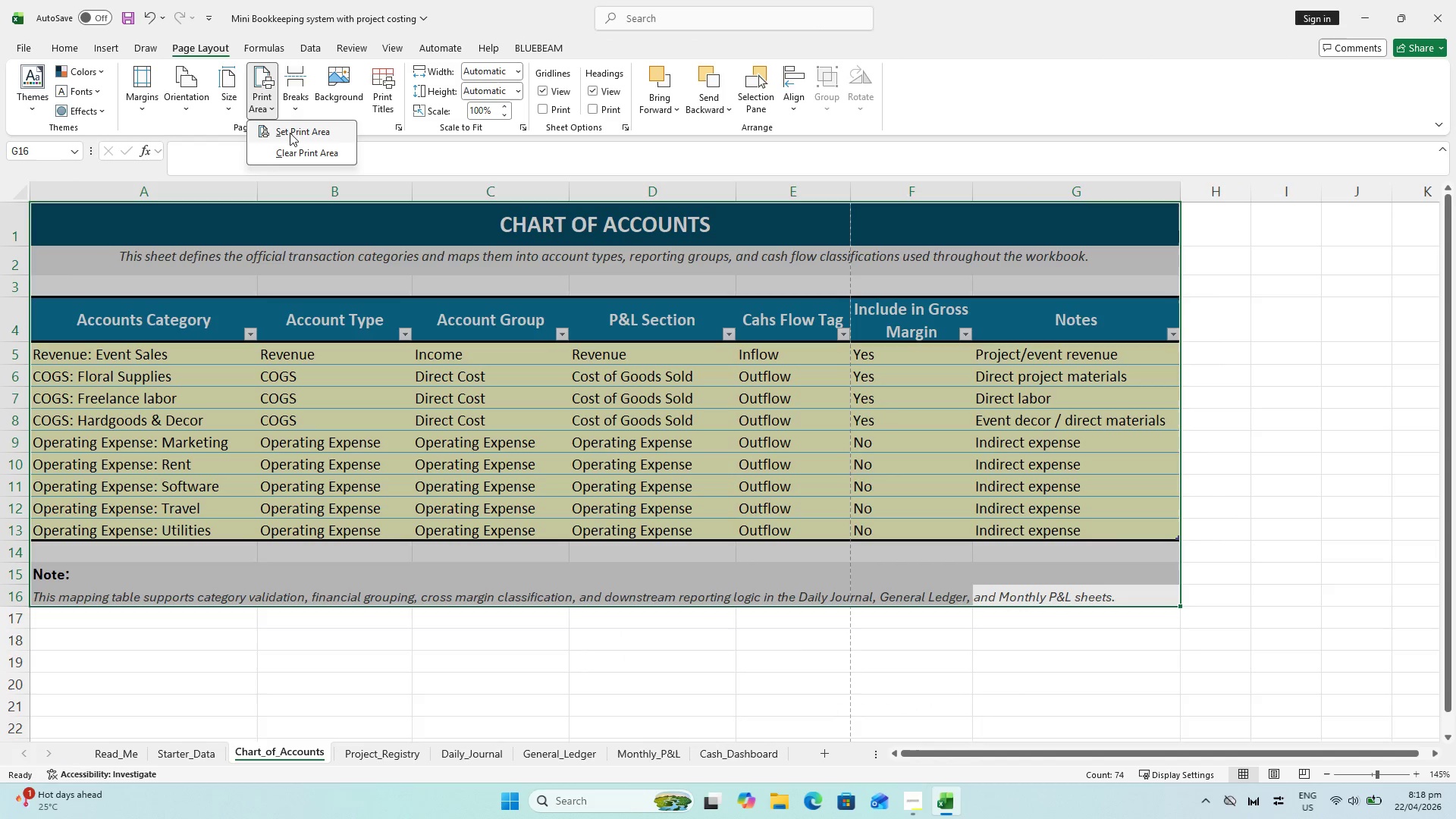 
left_click([289, 132])
 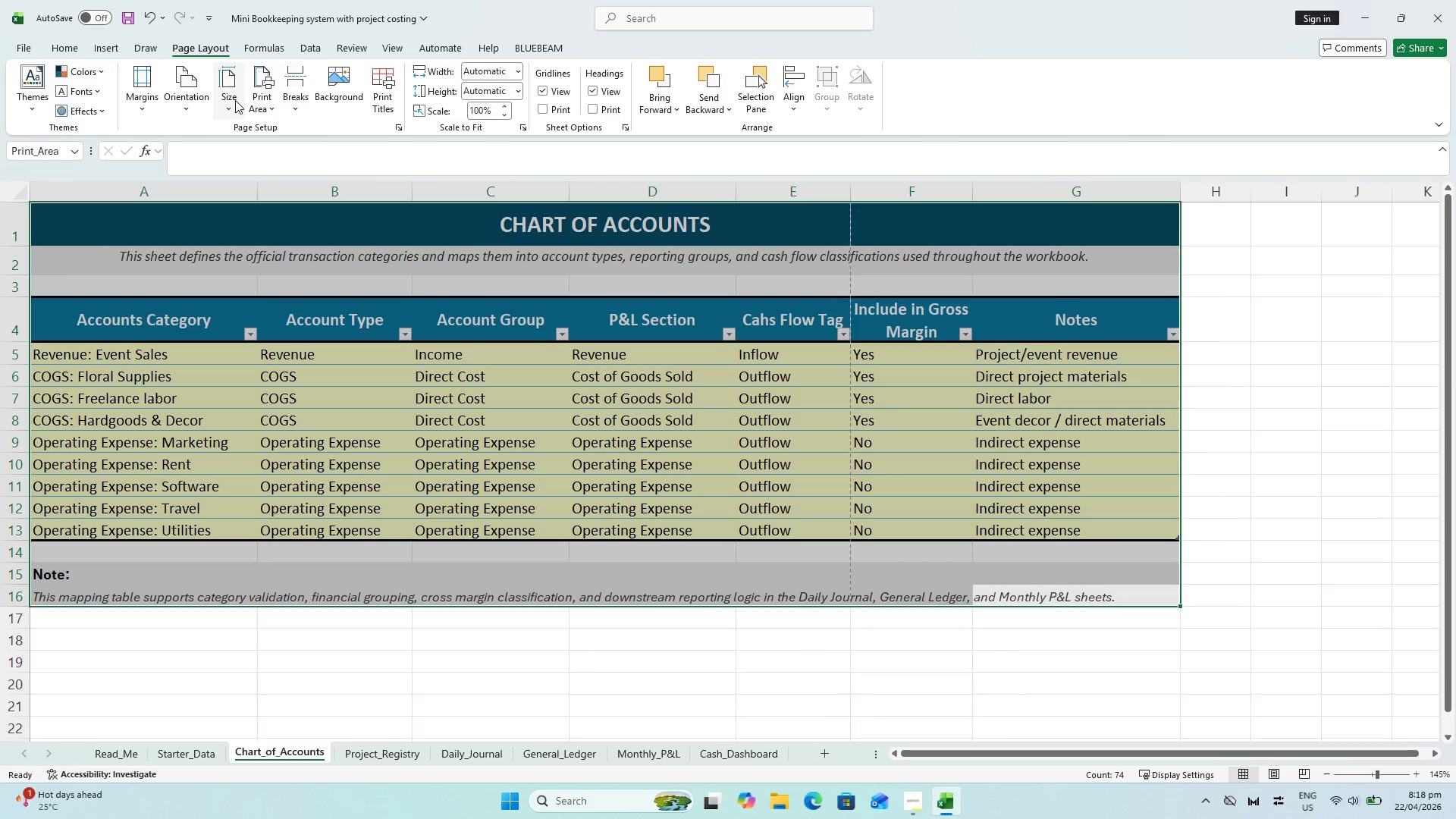 
left_click([235, 100])
 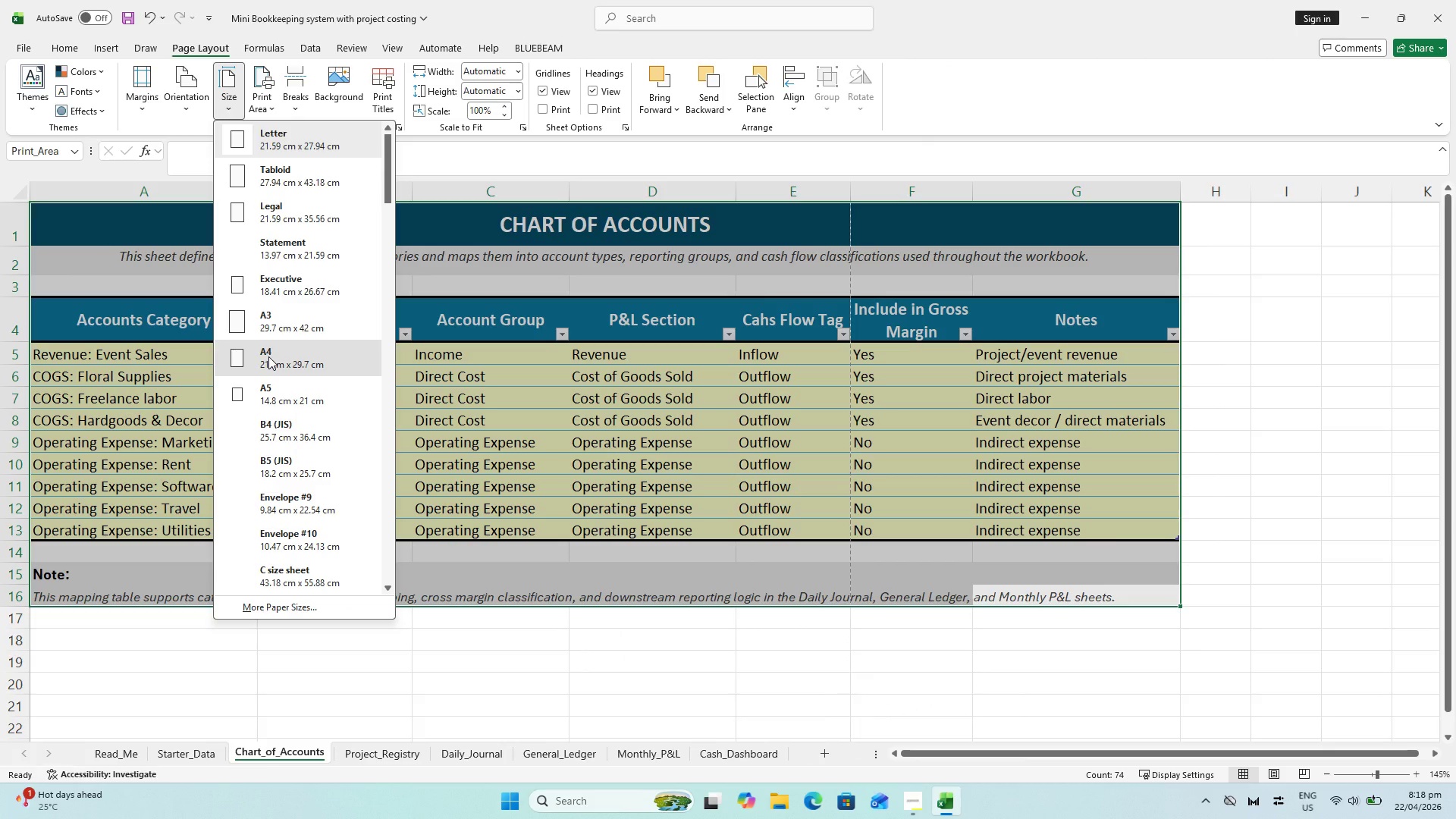 
left_click([268, 356])
 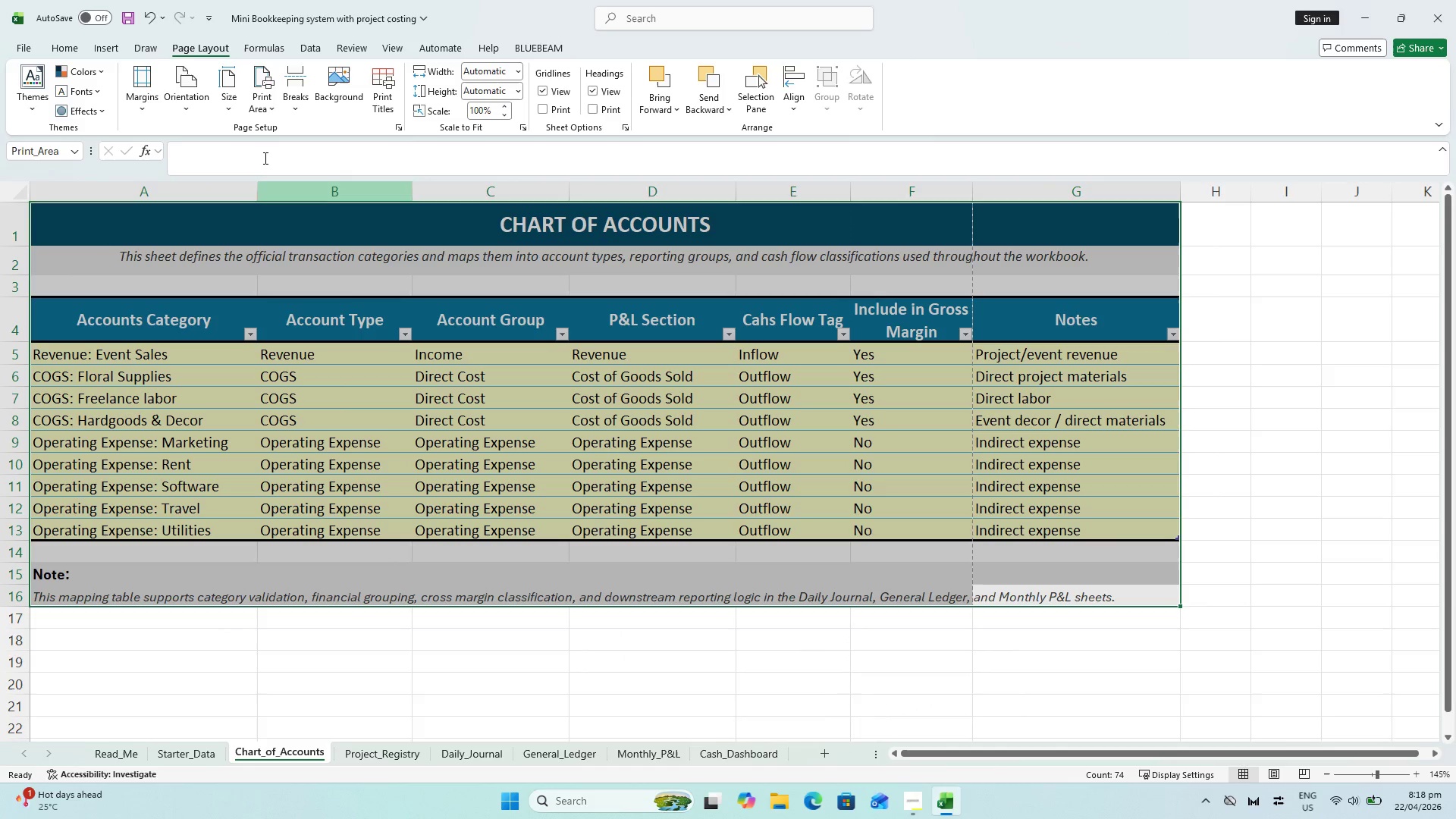 
mouse_move([241, 116])
 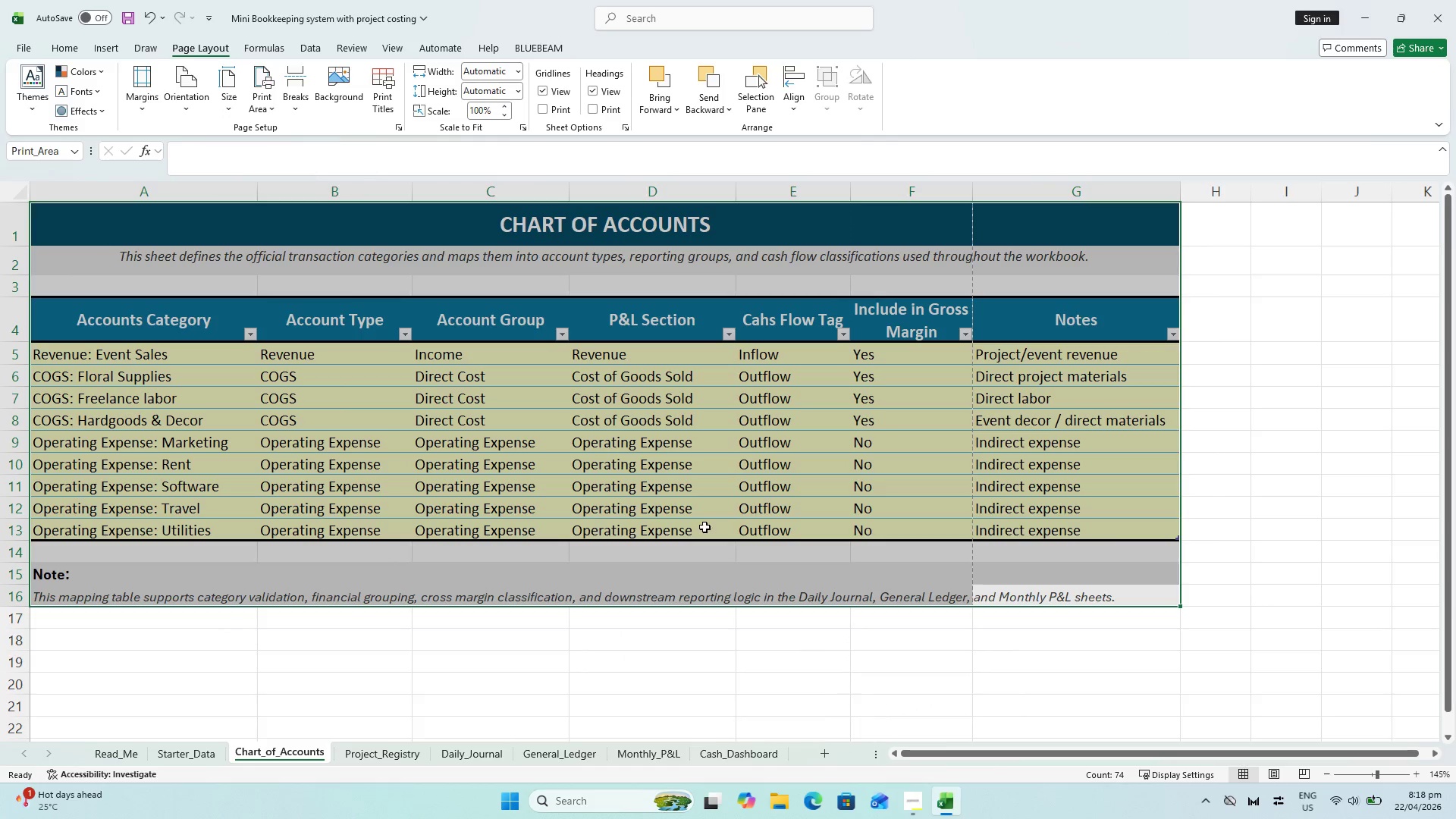 
key(Control+P)
 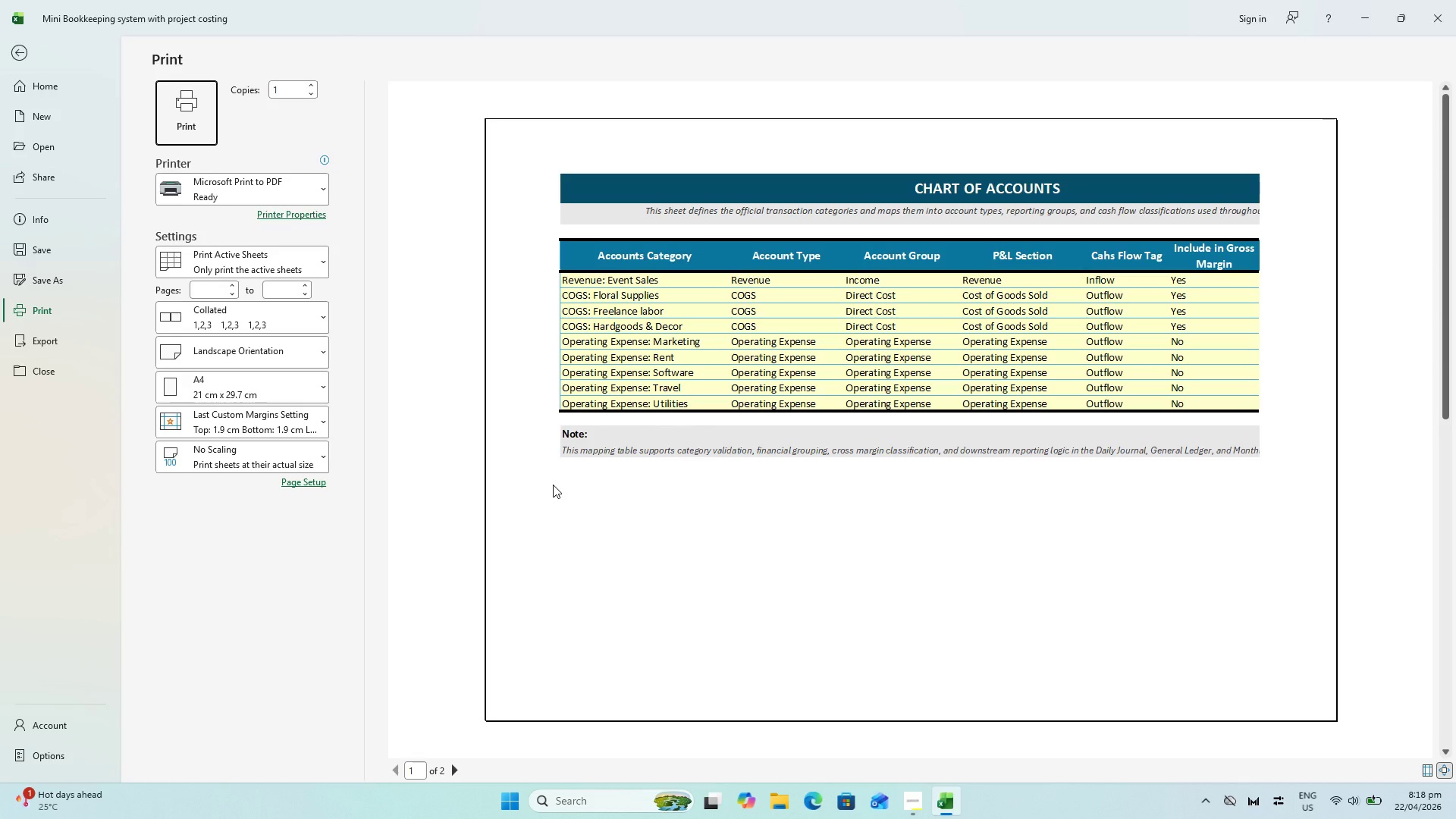 
key(Escape)
 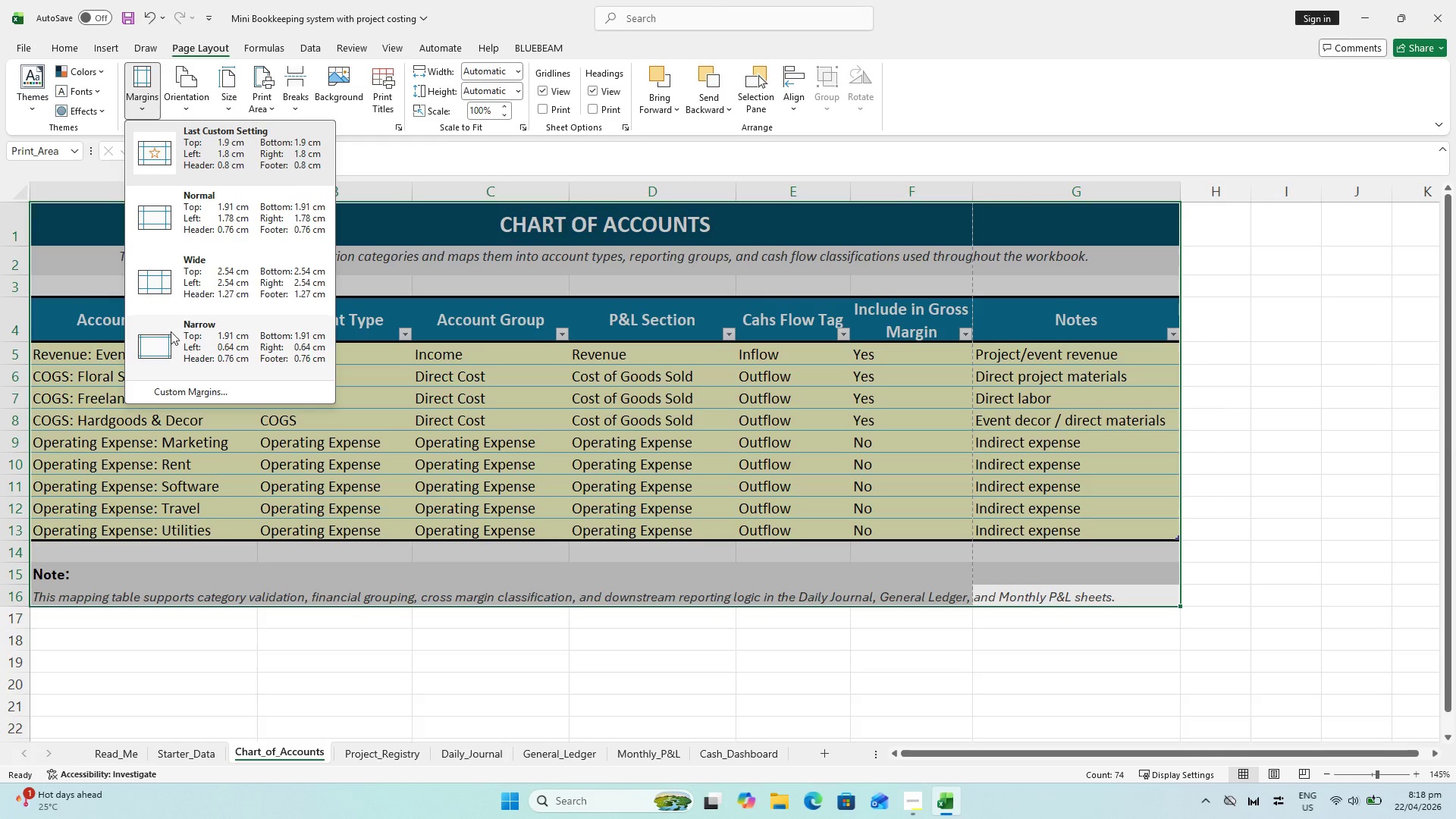 
left_click([198, 354])
 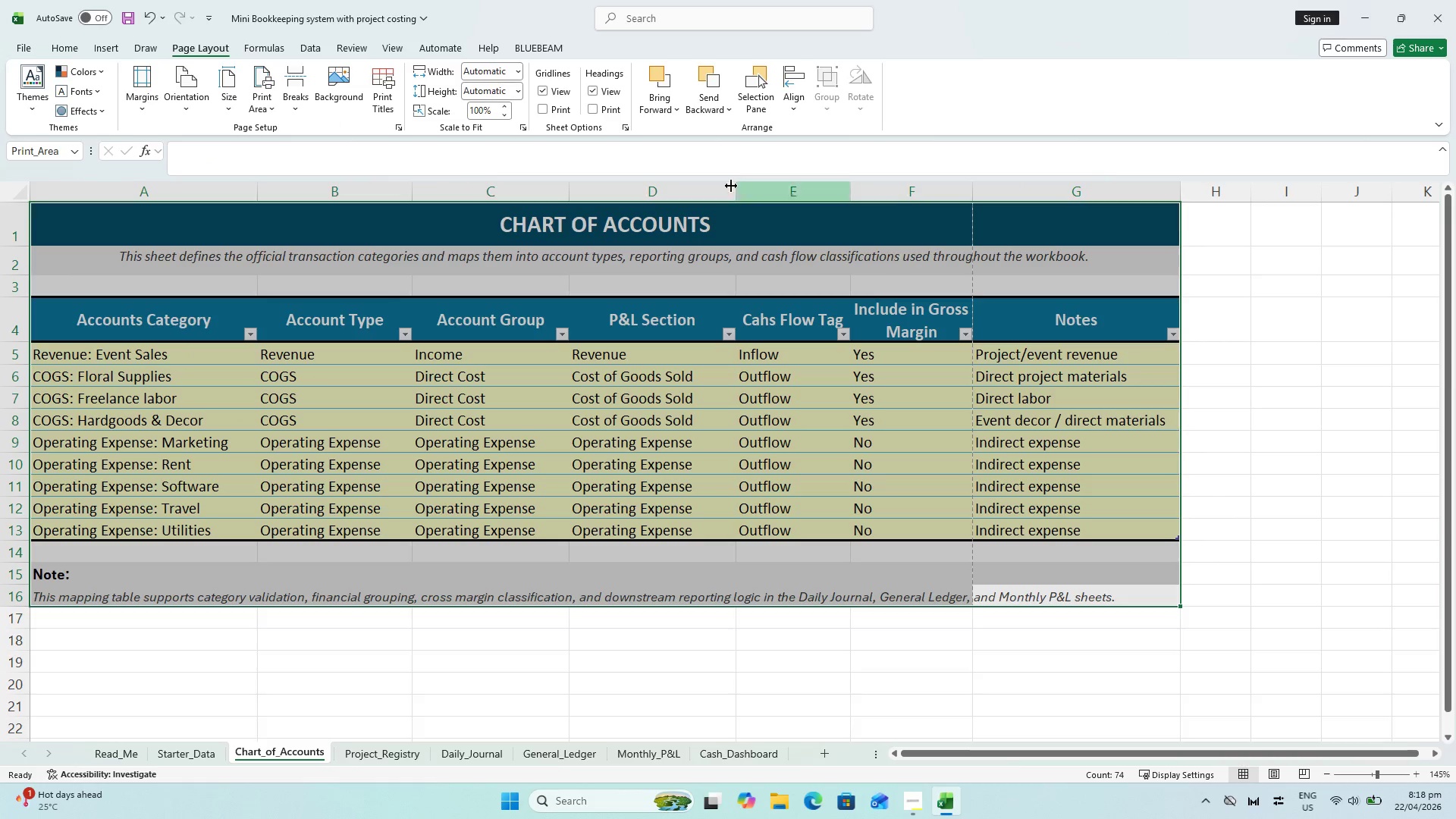 
double_click([520, 71])
 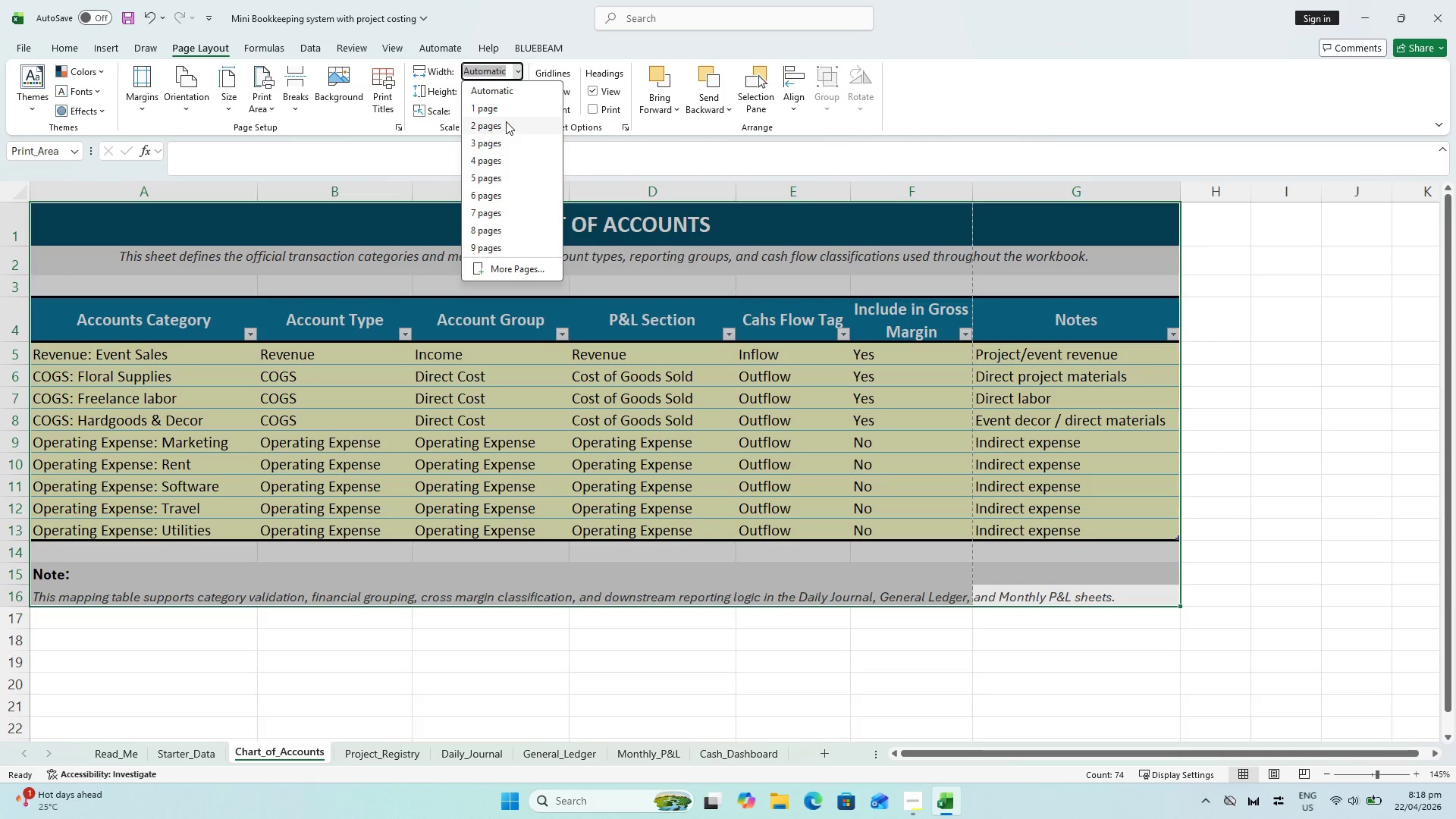 
left_click([504, 115])
 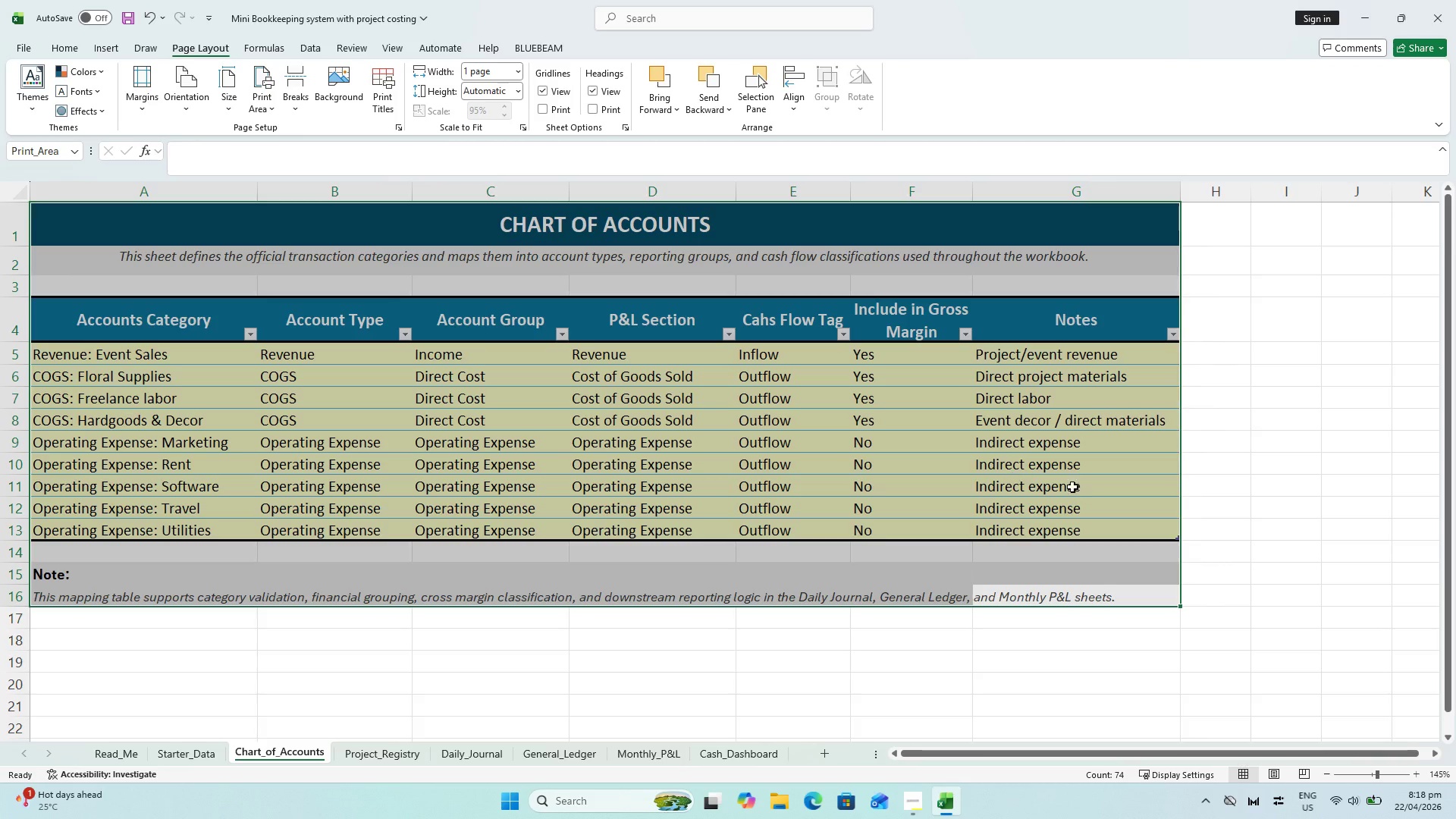 
key(Control+P)
 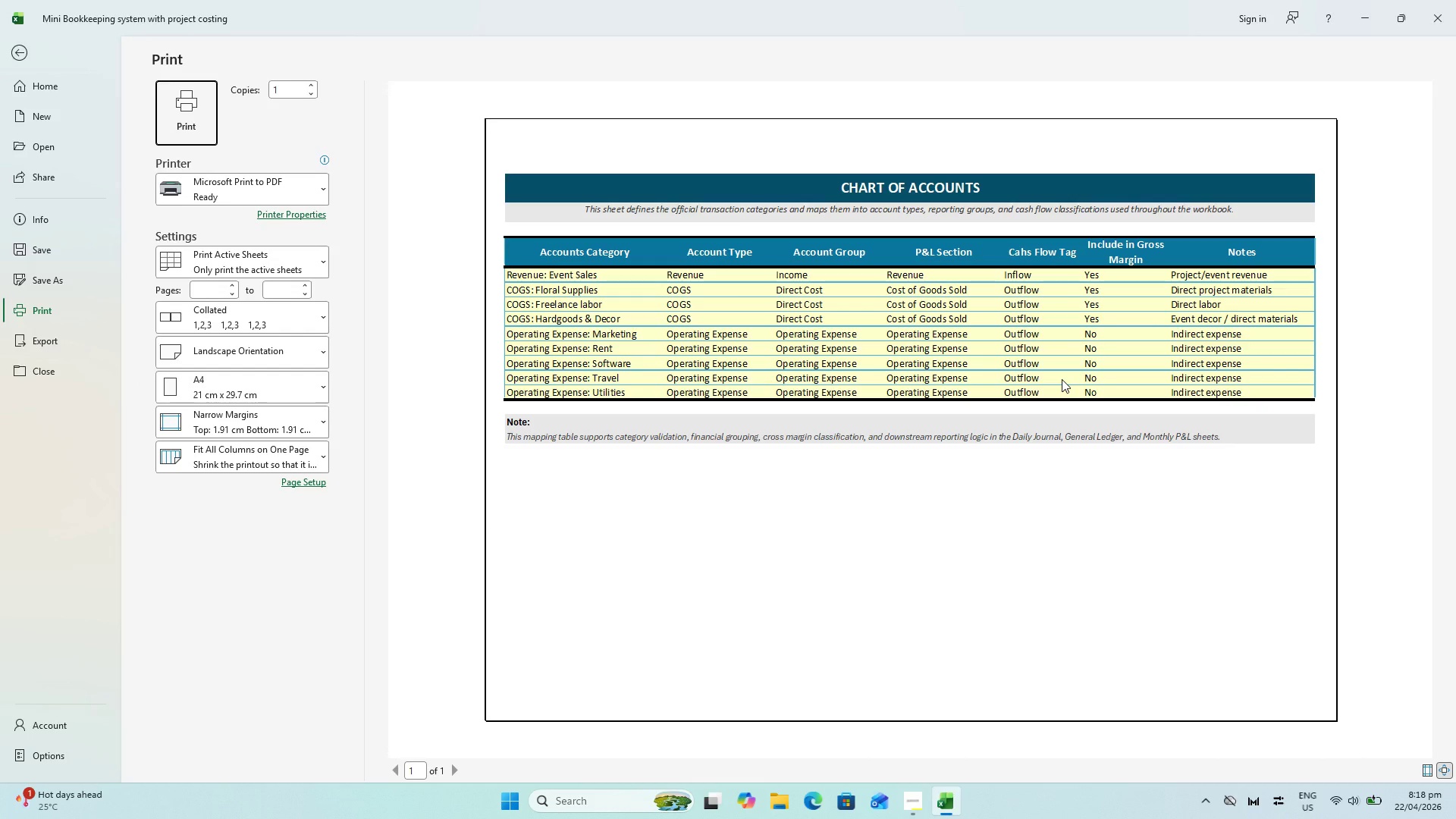 
key(Escape)
 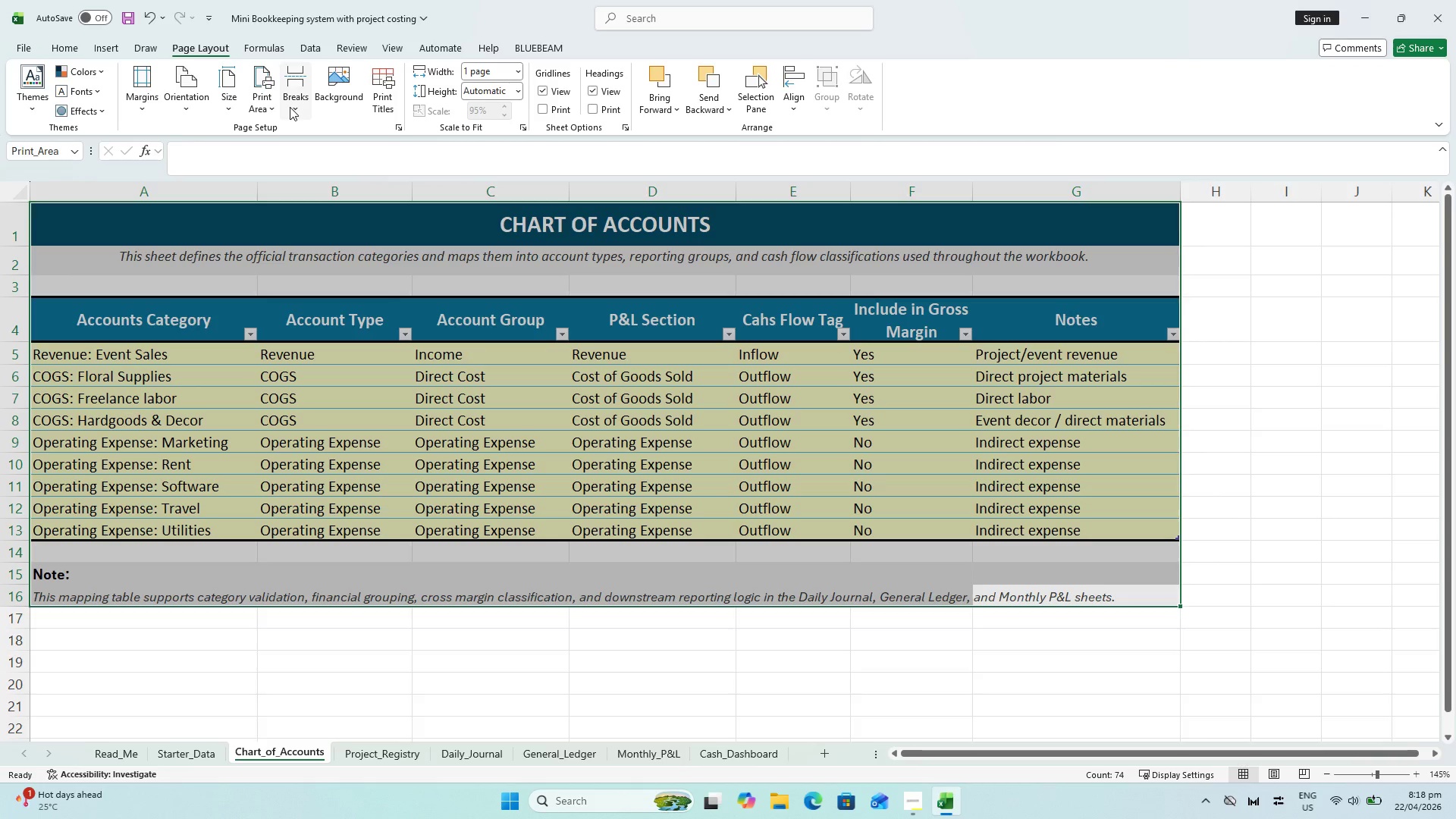 
left_click([268, 101])
 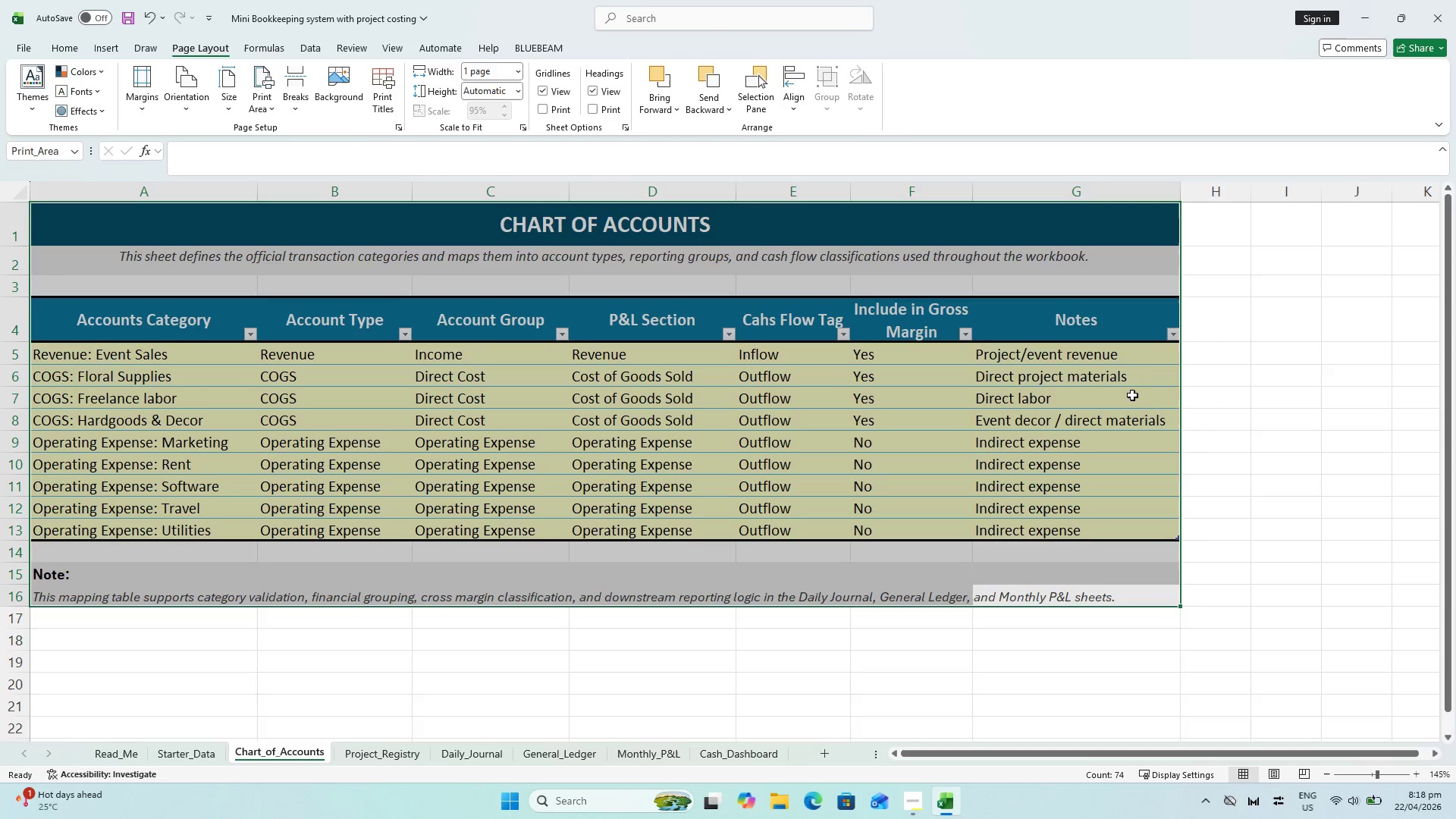 
key(Escape)